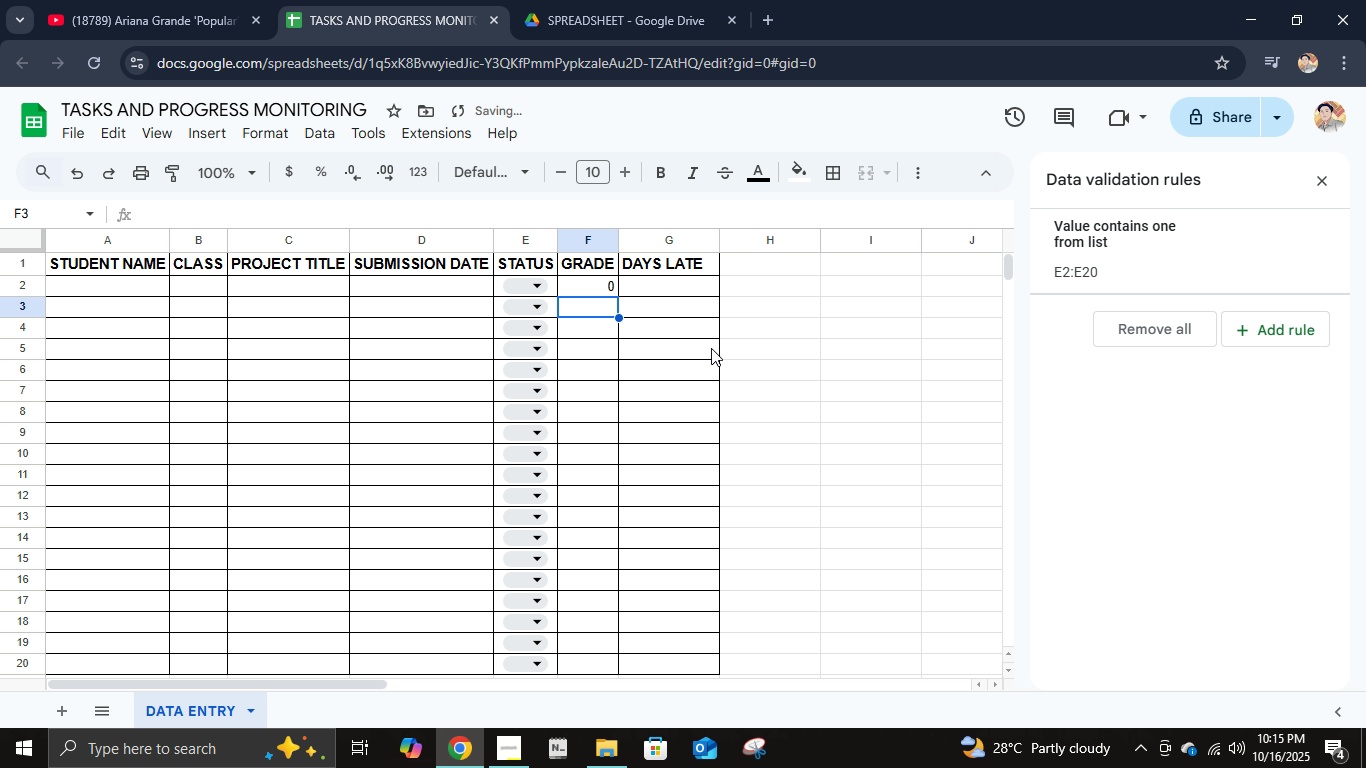 
 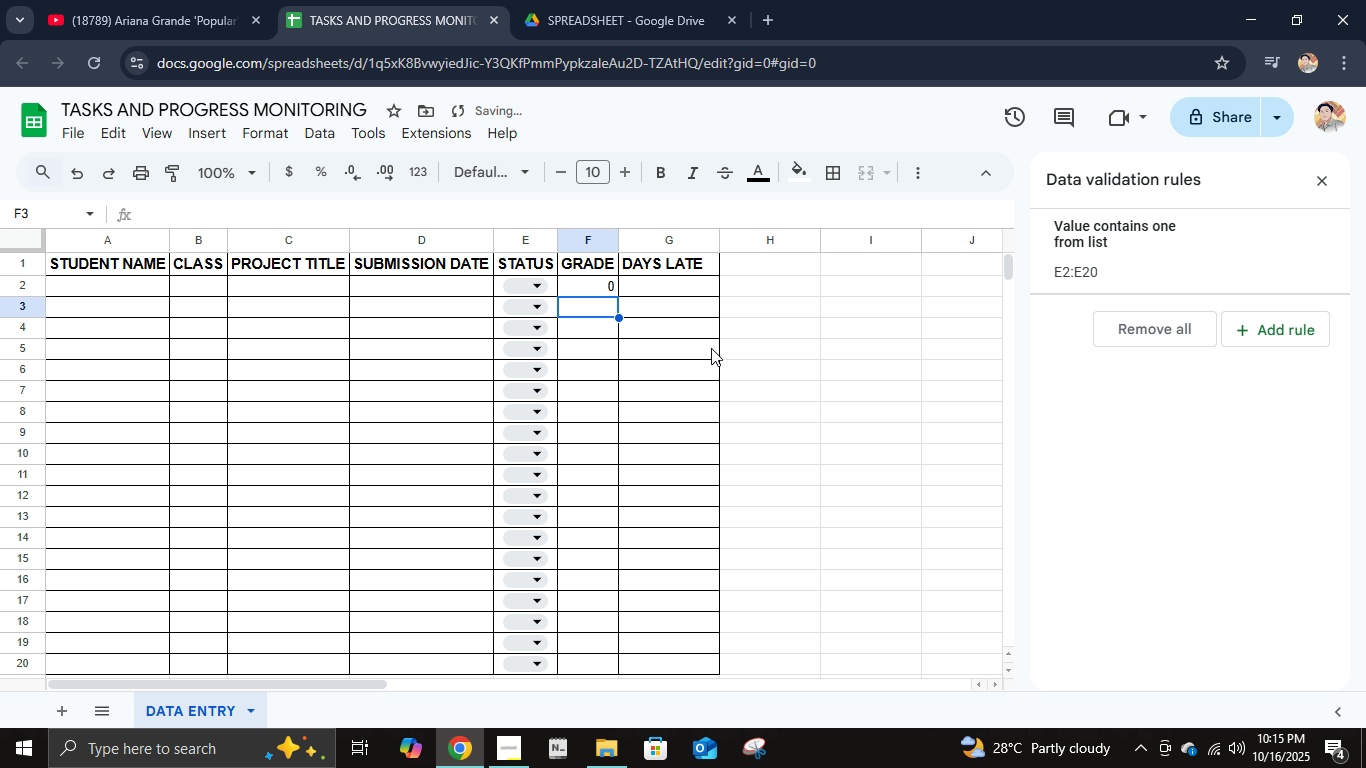 
key(Enter)
 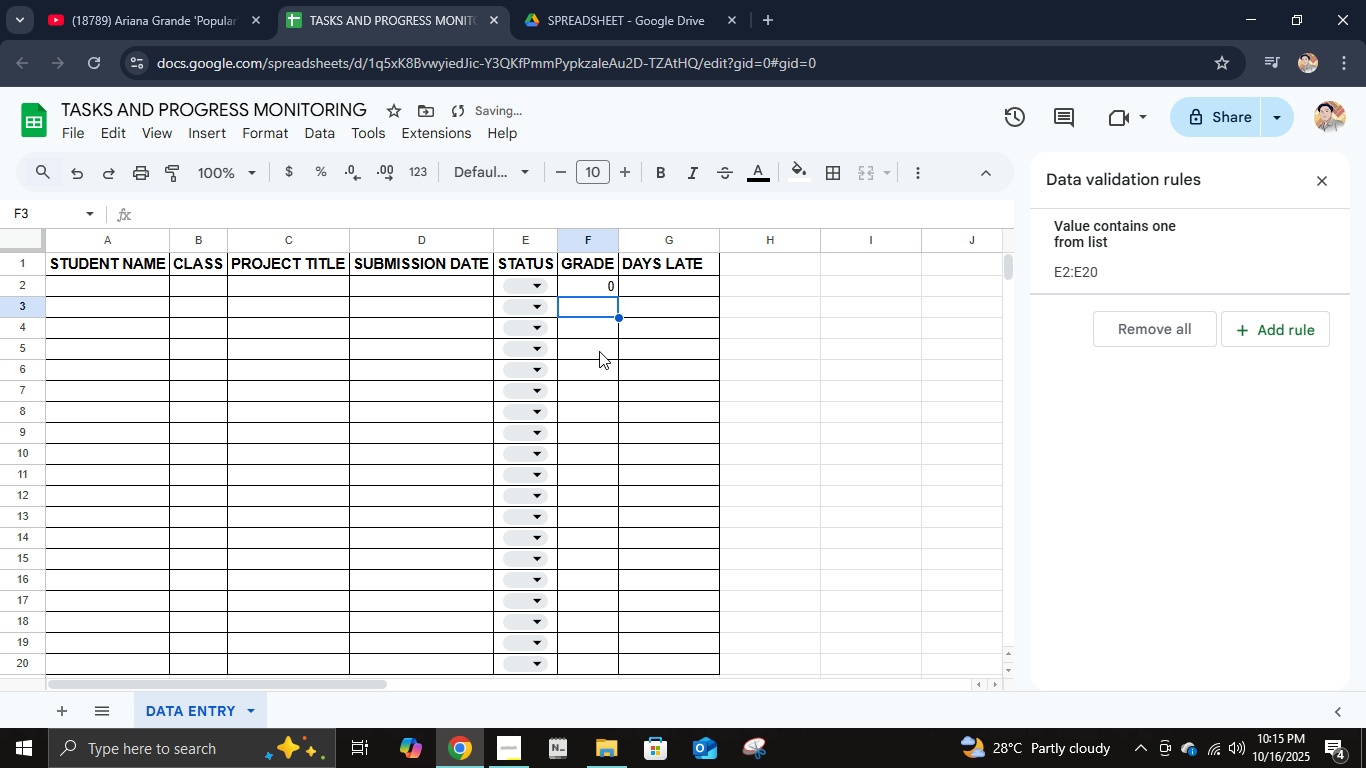 
left_click([616, 279])
 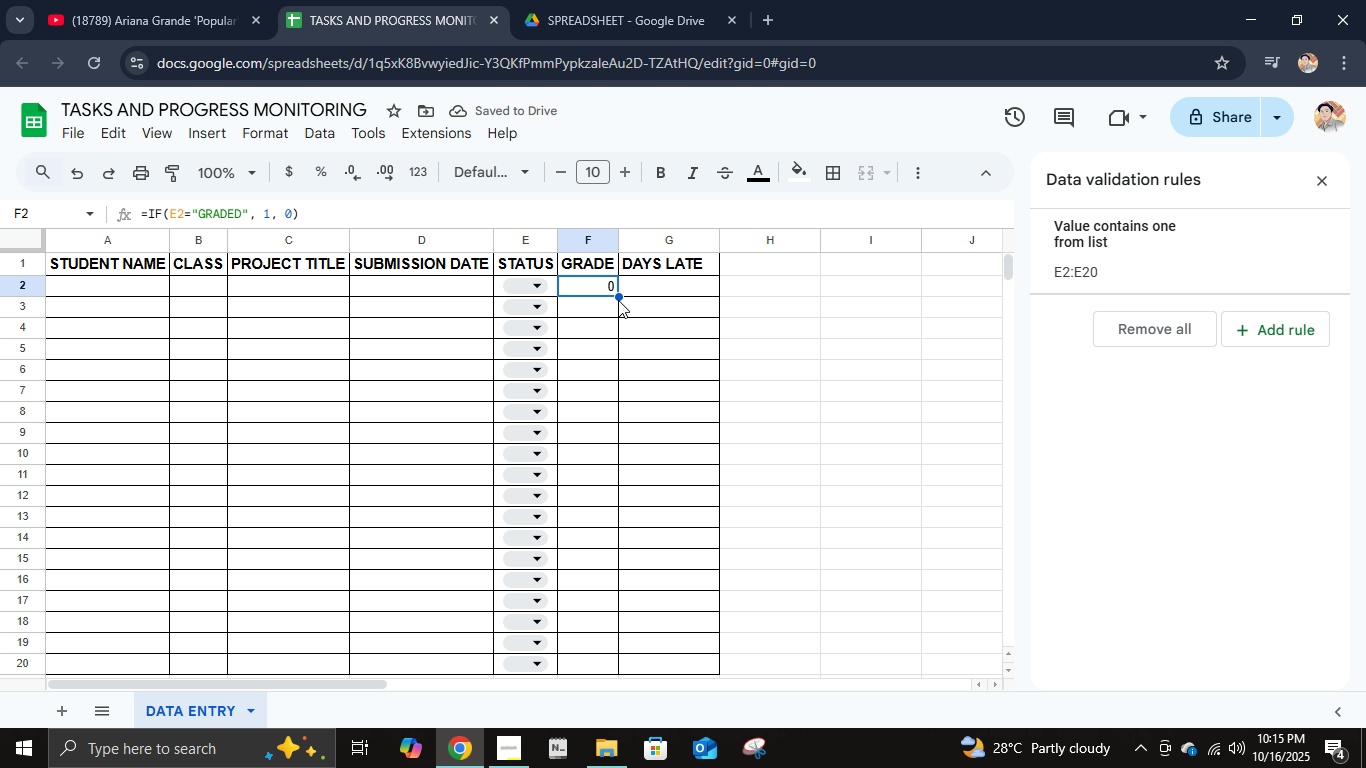 
left_click([617, 300])
 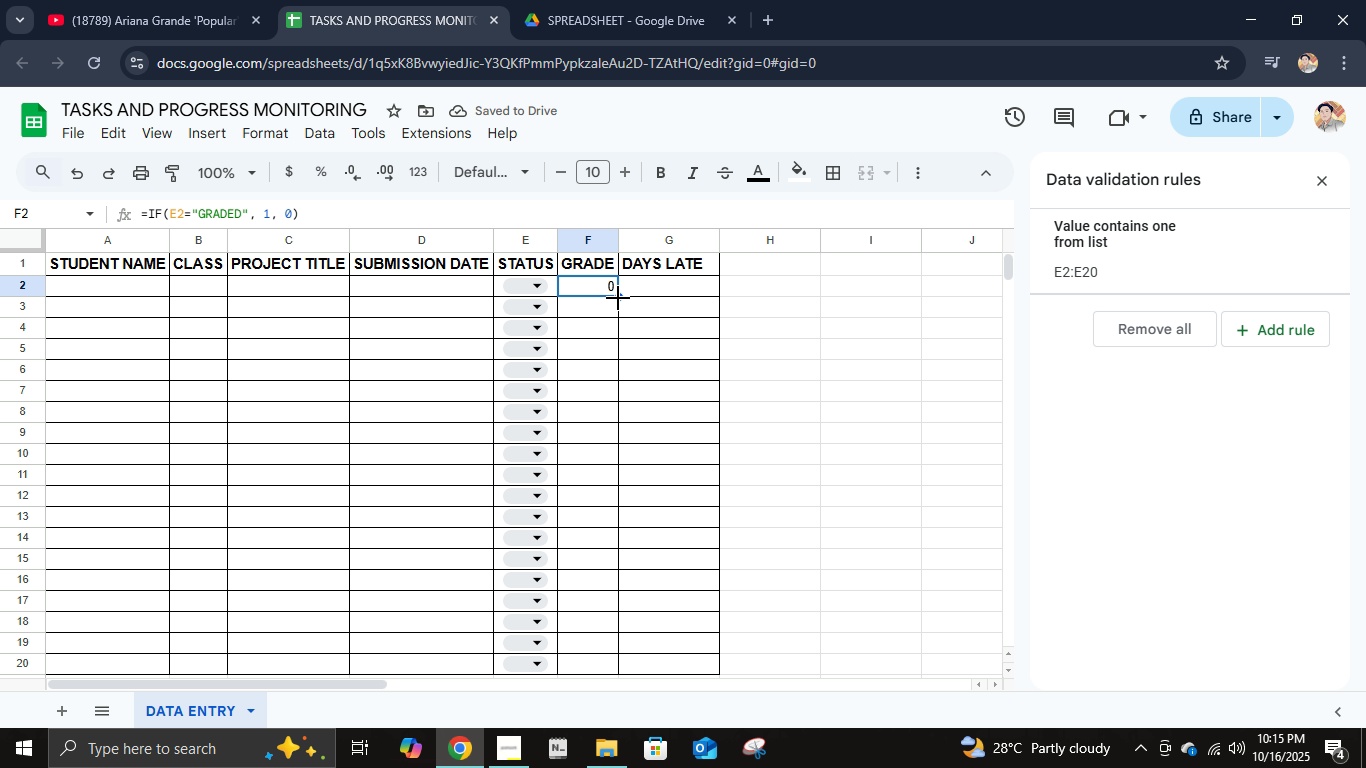 
left_click_drag(start_coordinate=[618, 298], to_coordinate=[629, 668])
 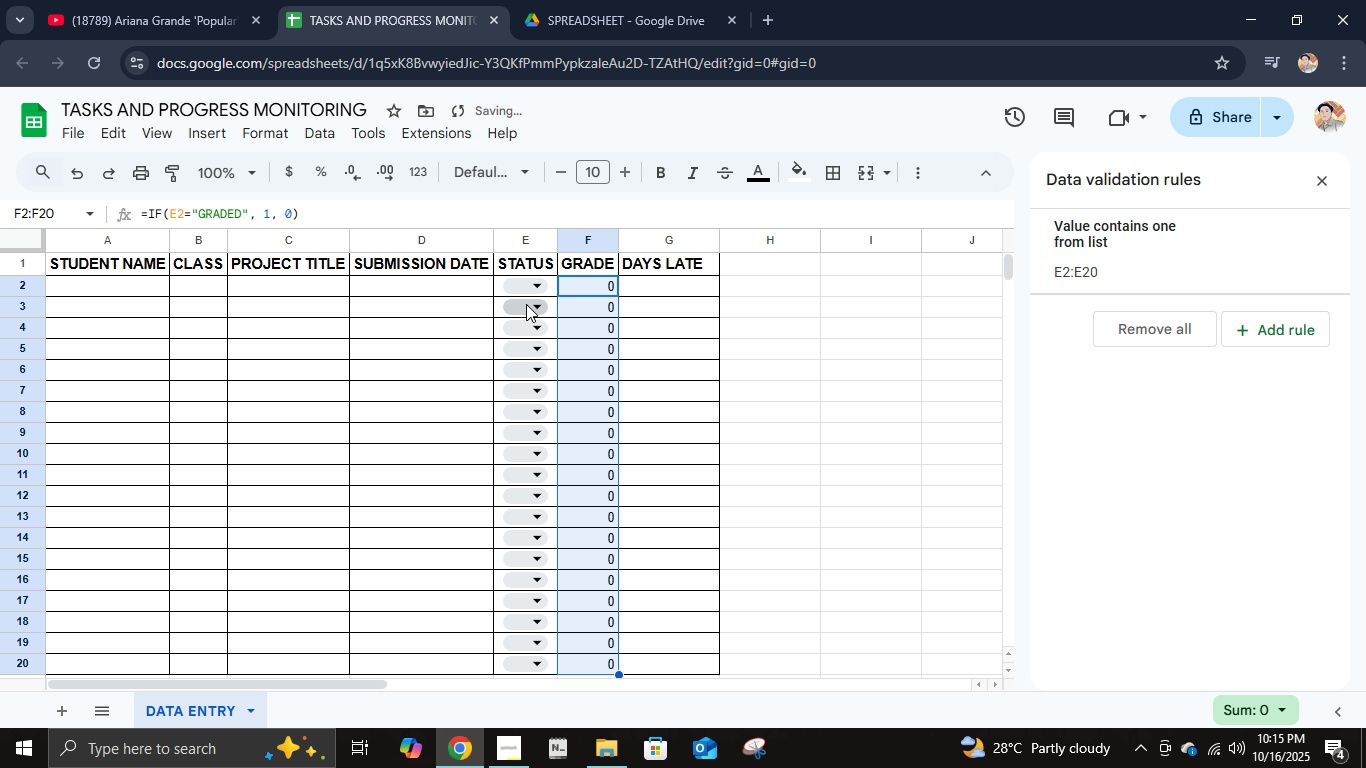 
left_click([530, 285])
 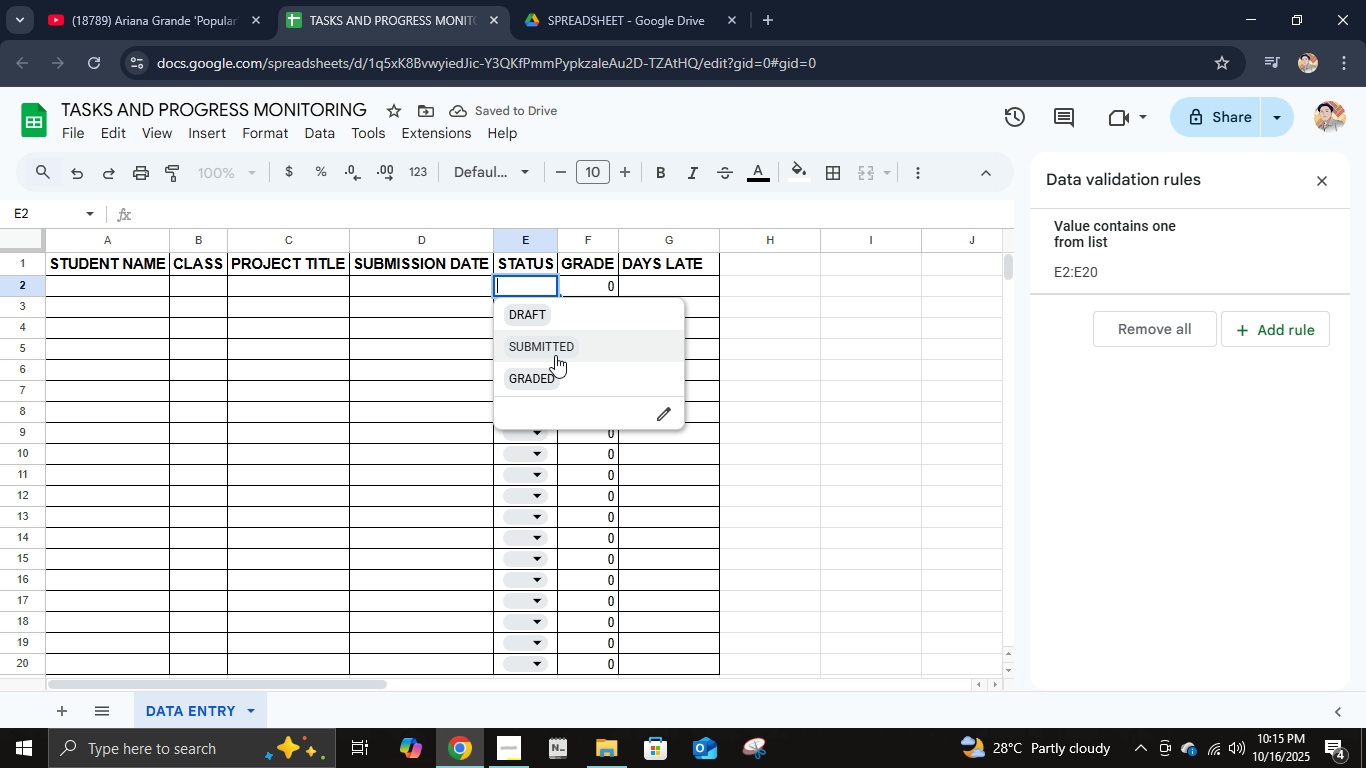 
left_click([557, 381])
 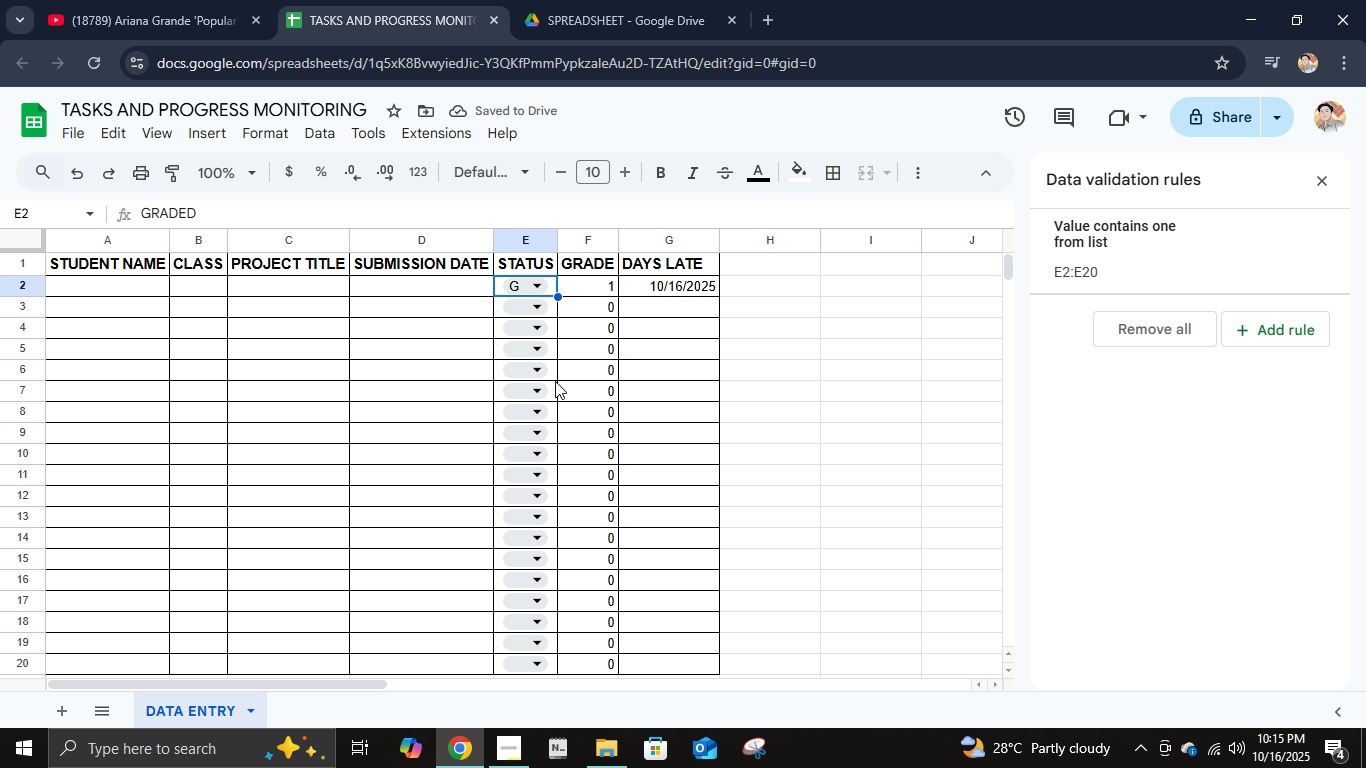 
key(Control+Z)
 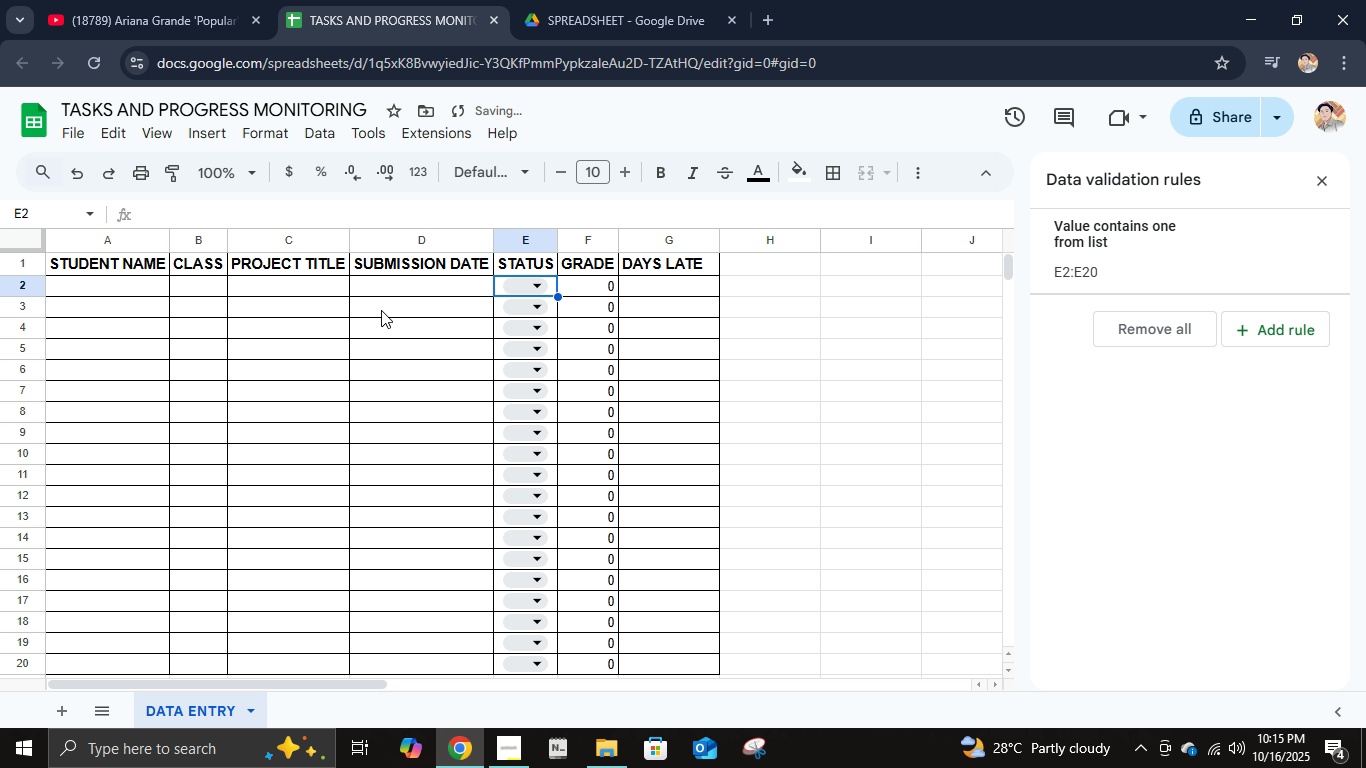 
left_click([369, 309])
 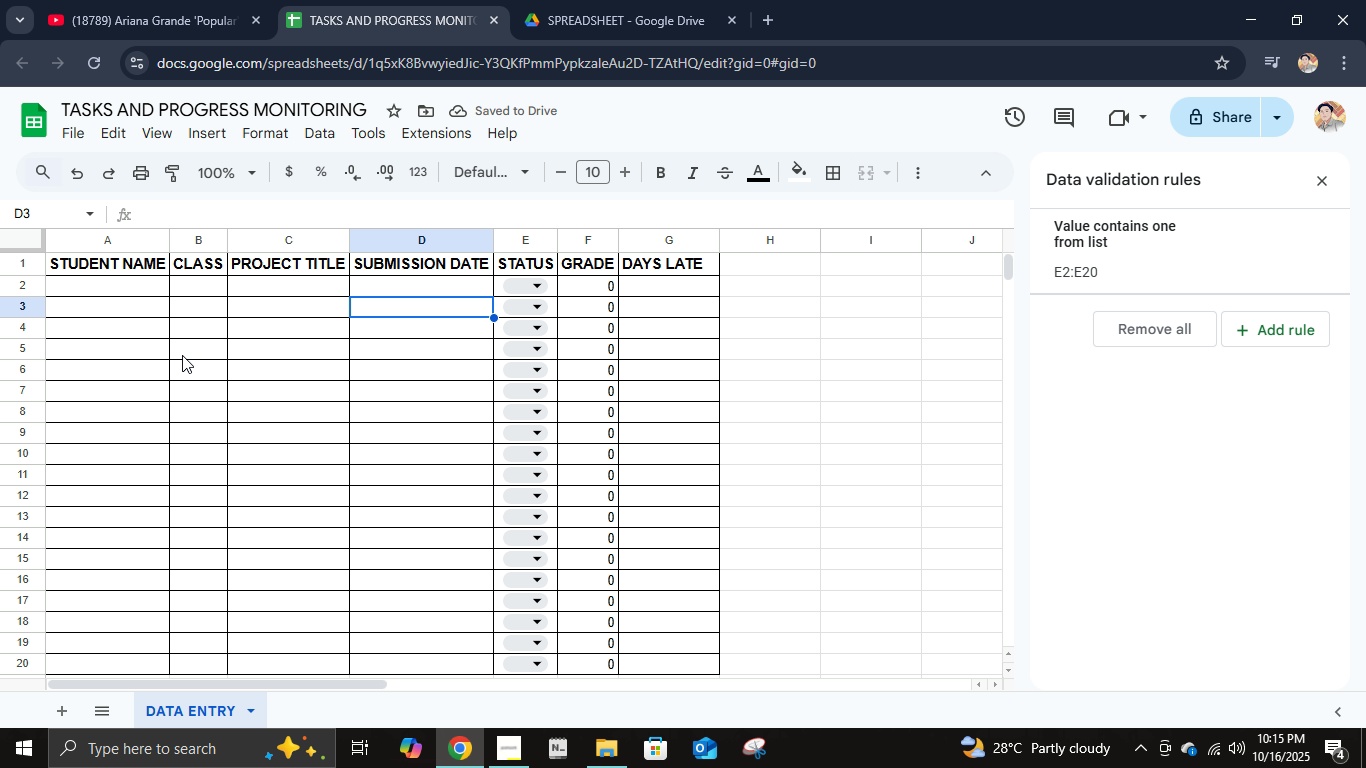 
left_click_drag(start_coordinate=[172, 240], to_coordinate=[415, 259])
 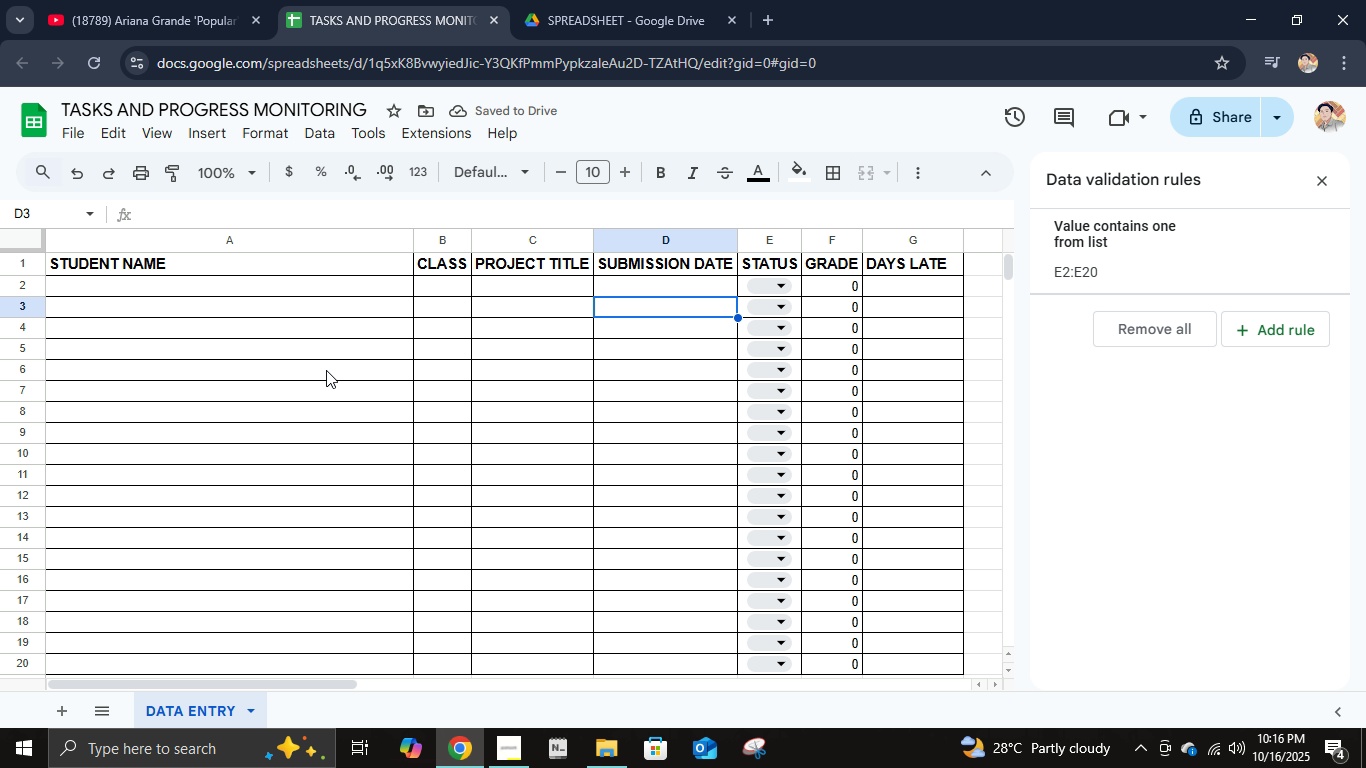 
wait(9.91)
 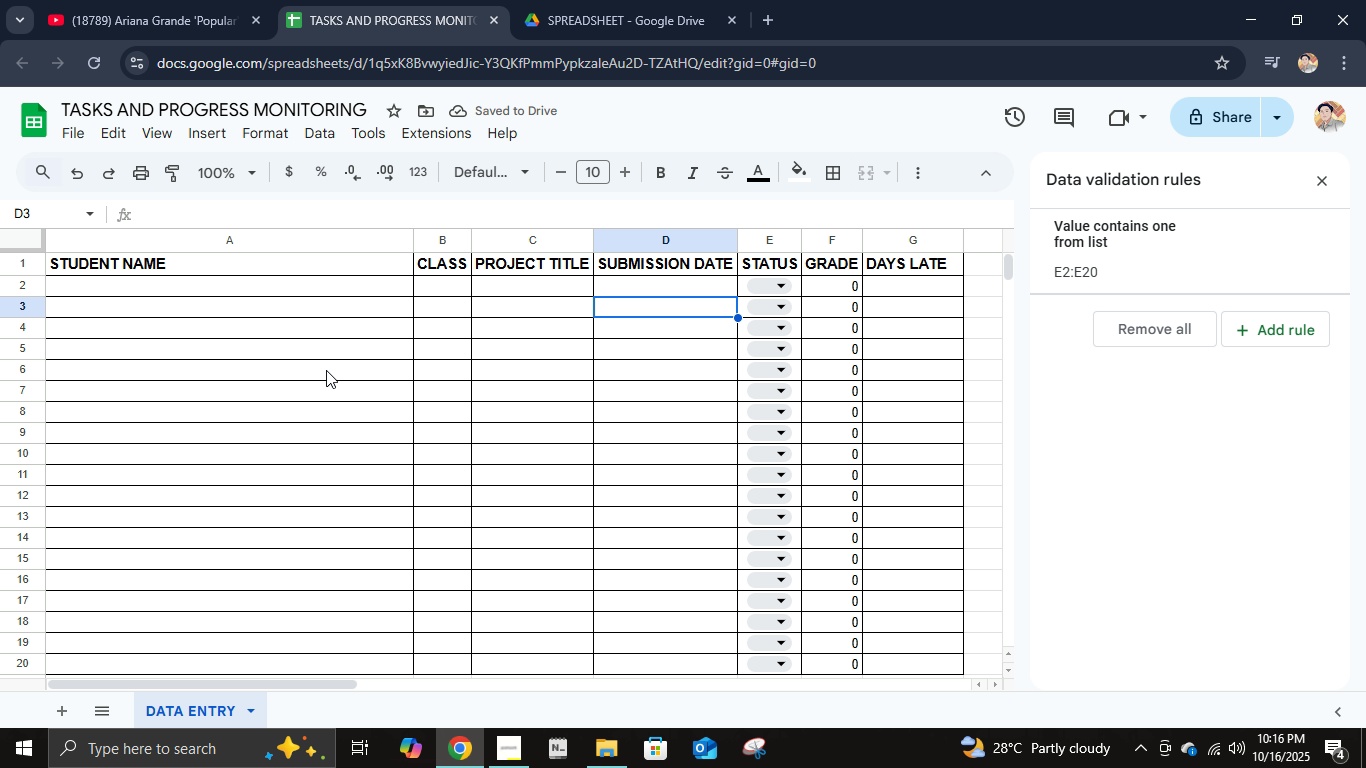 
left_click([328, 340])
 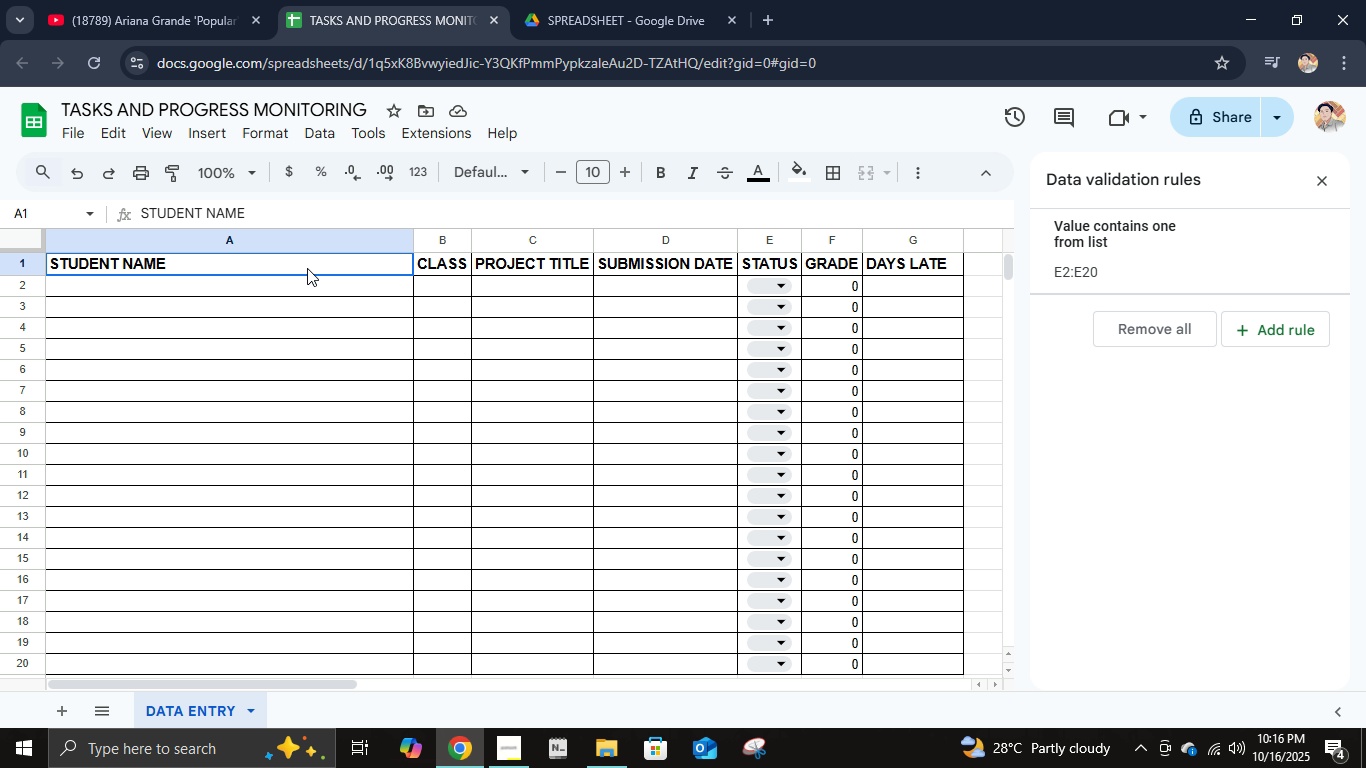 
left_click([307, 268])
 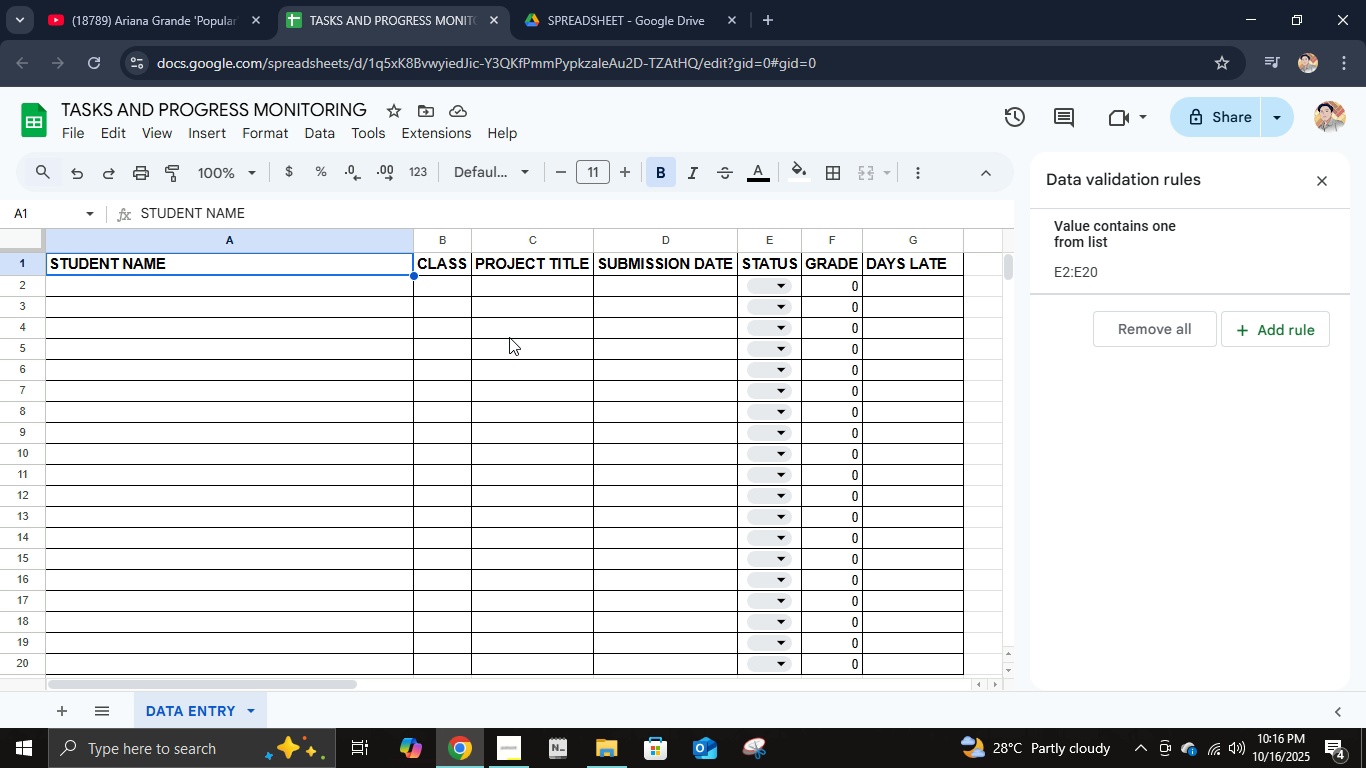 
hold_key(key=ShiftLeft, duration=1.15)
left_click([877, 268])
 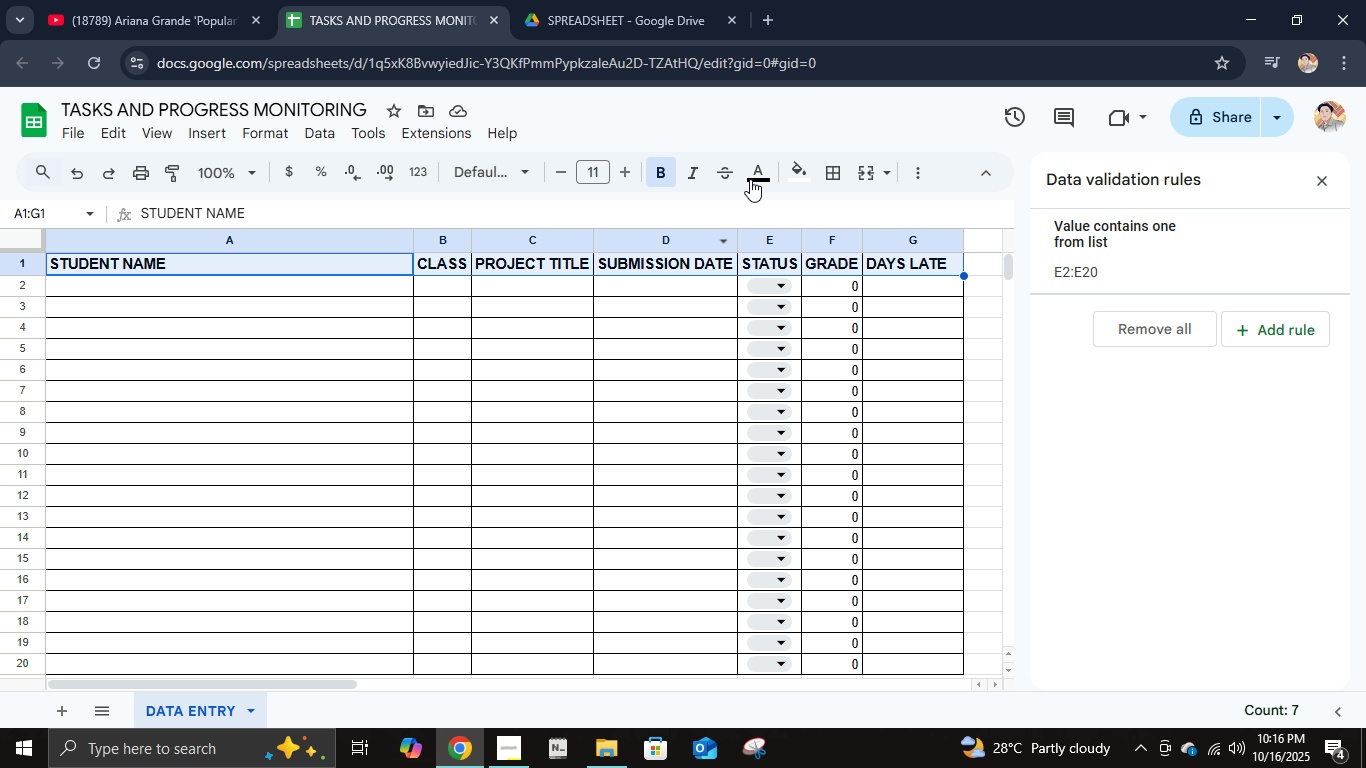 
left_click([755, 177])
 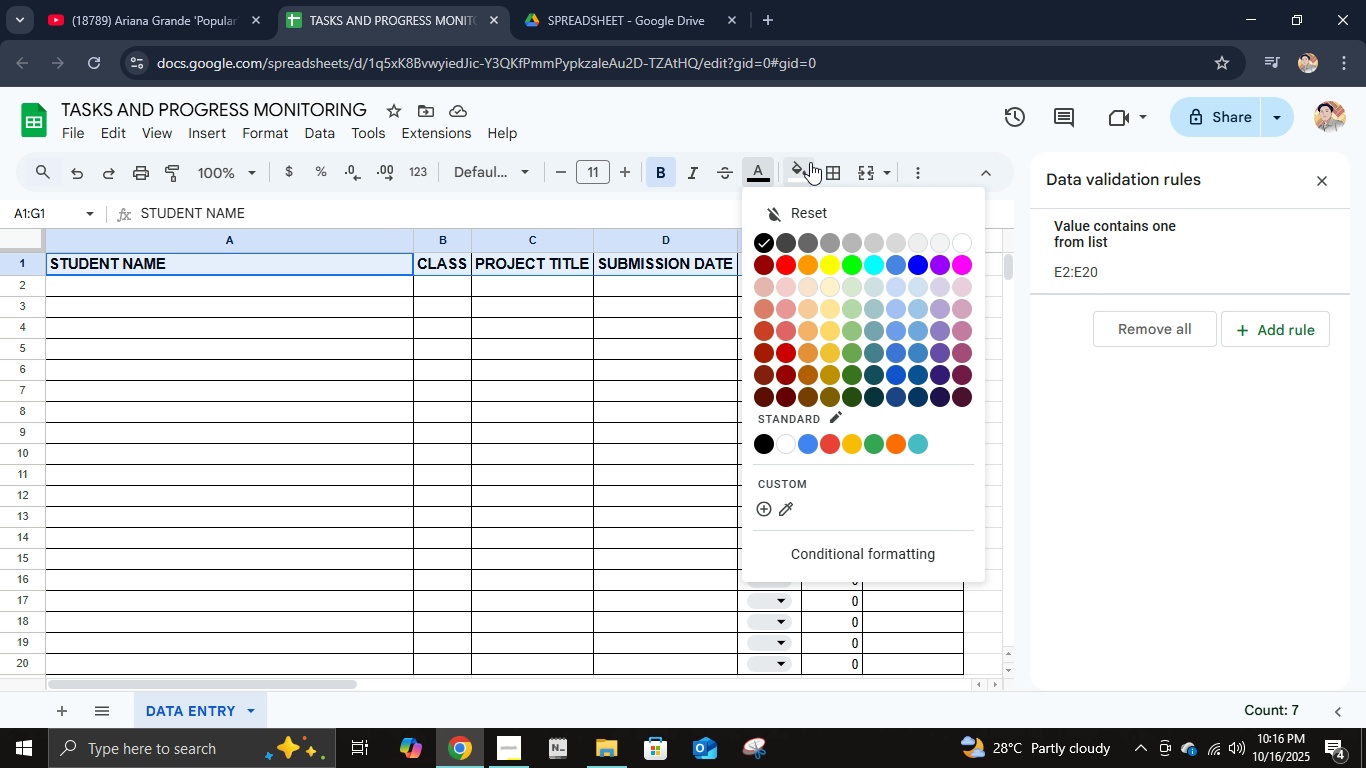 
left_click([810, 162])
 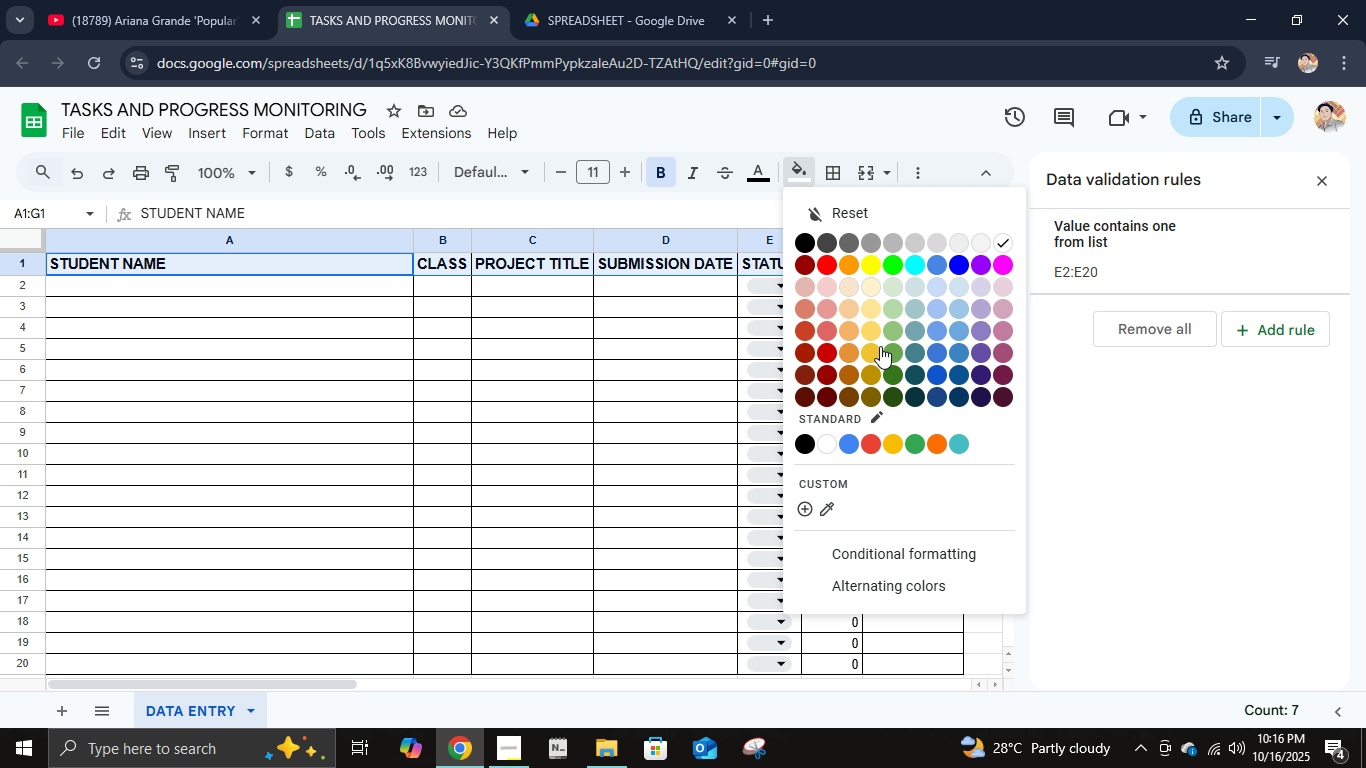 
left_click([1000, 286])
 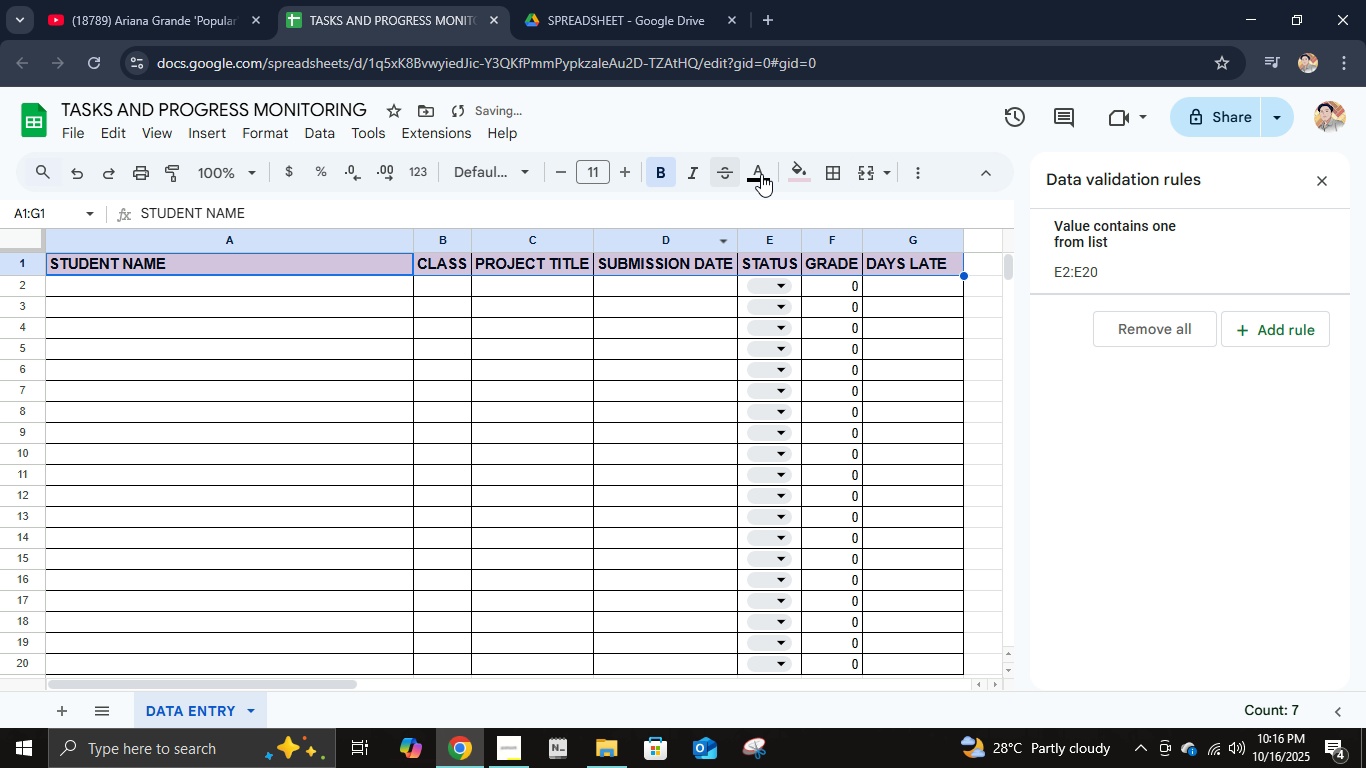 
left_click([797, 166])
 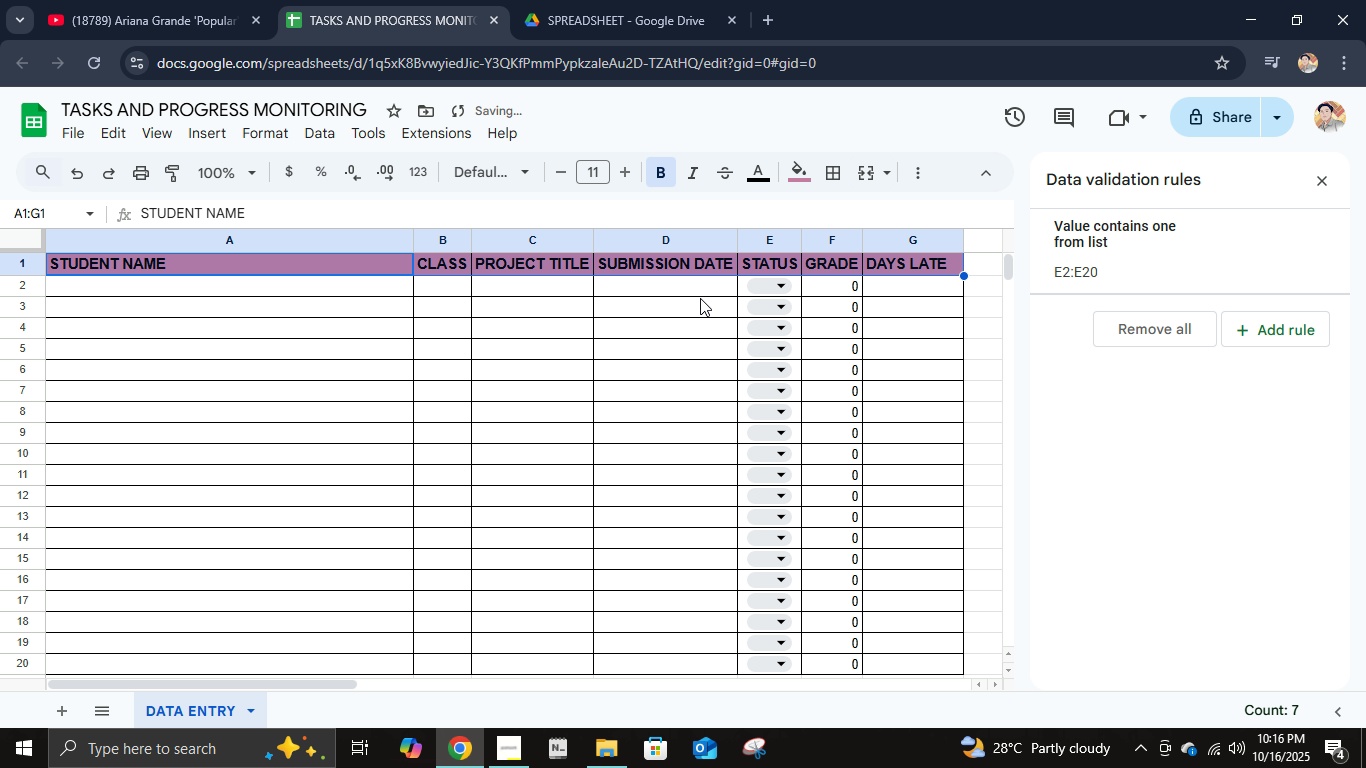 
left_click([370, 290])
 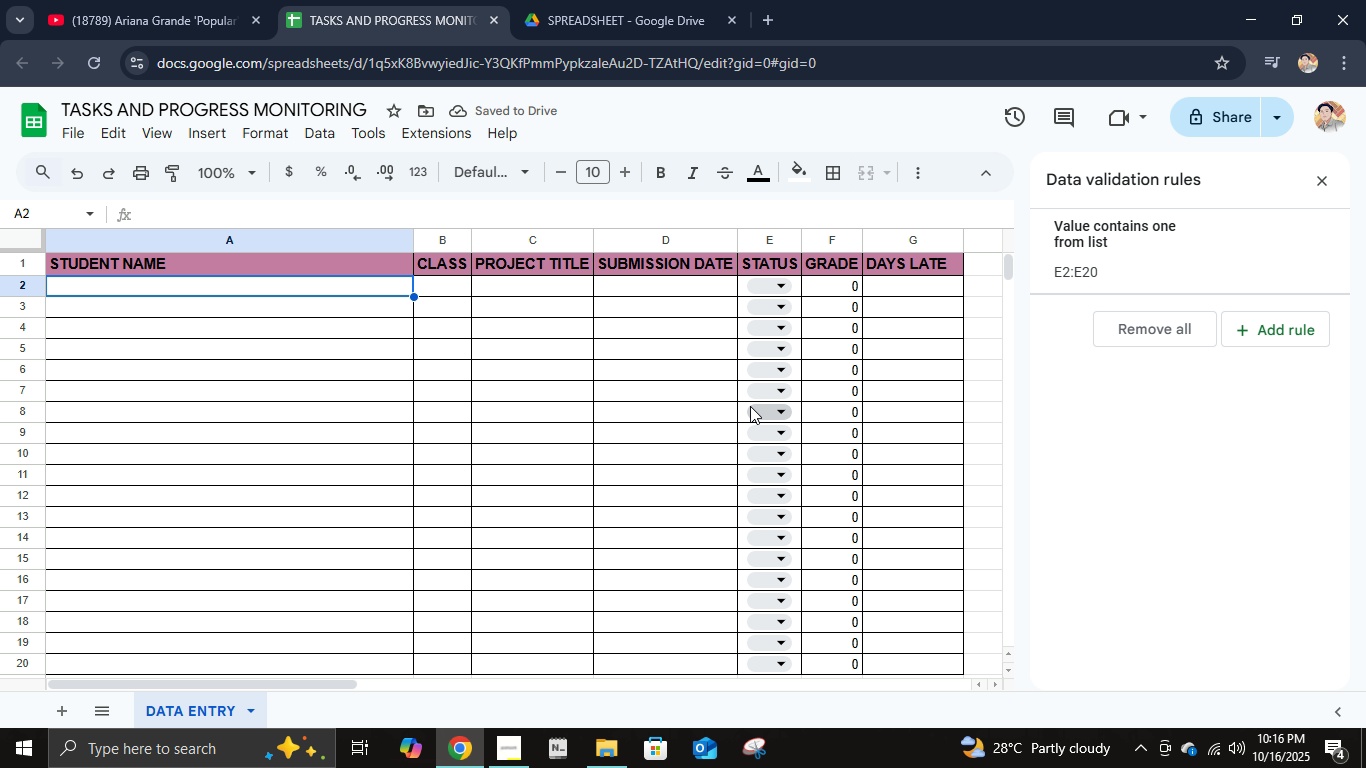 
hold_key(key=ShiftLeft, duration=0.67)
left_click([904, 670])
 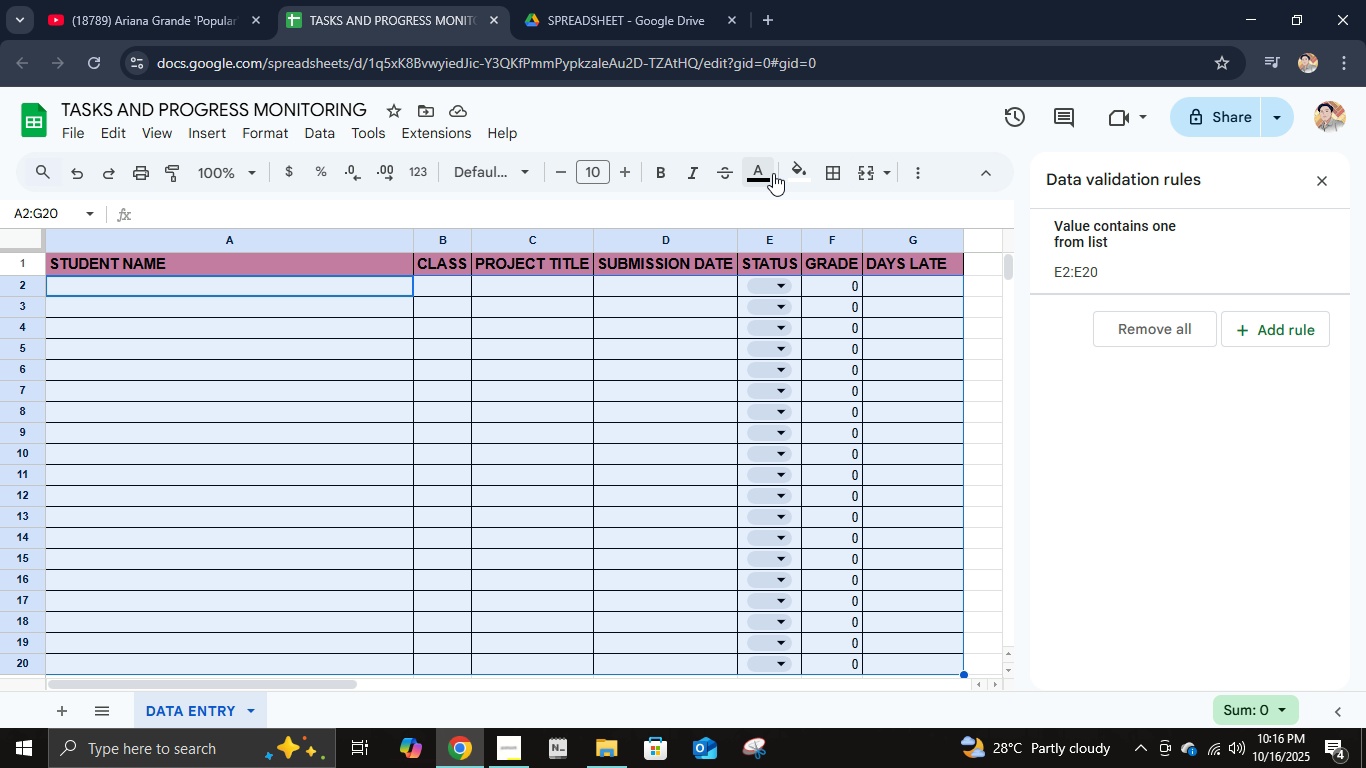 
left_click([797, 171])
 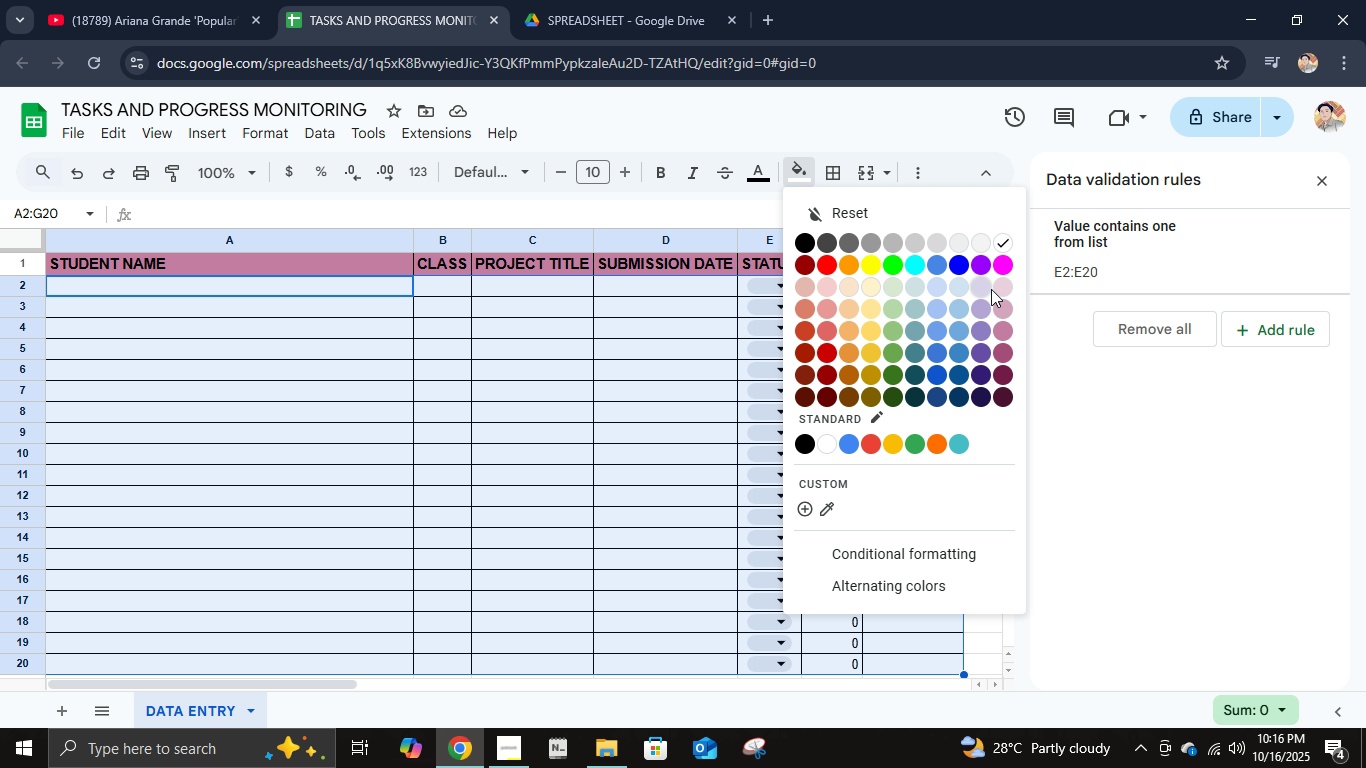 
left_click([1004, 290])
 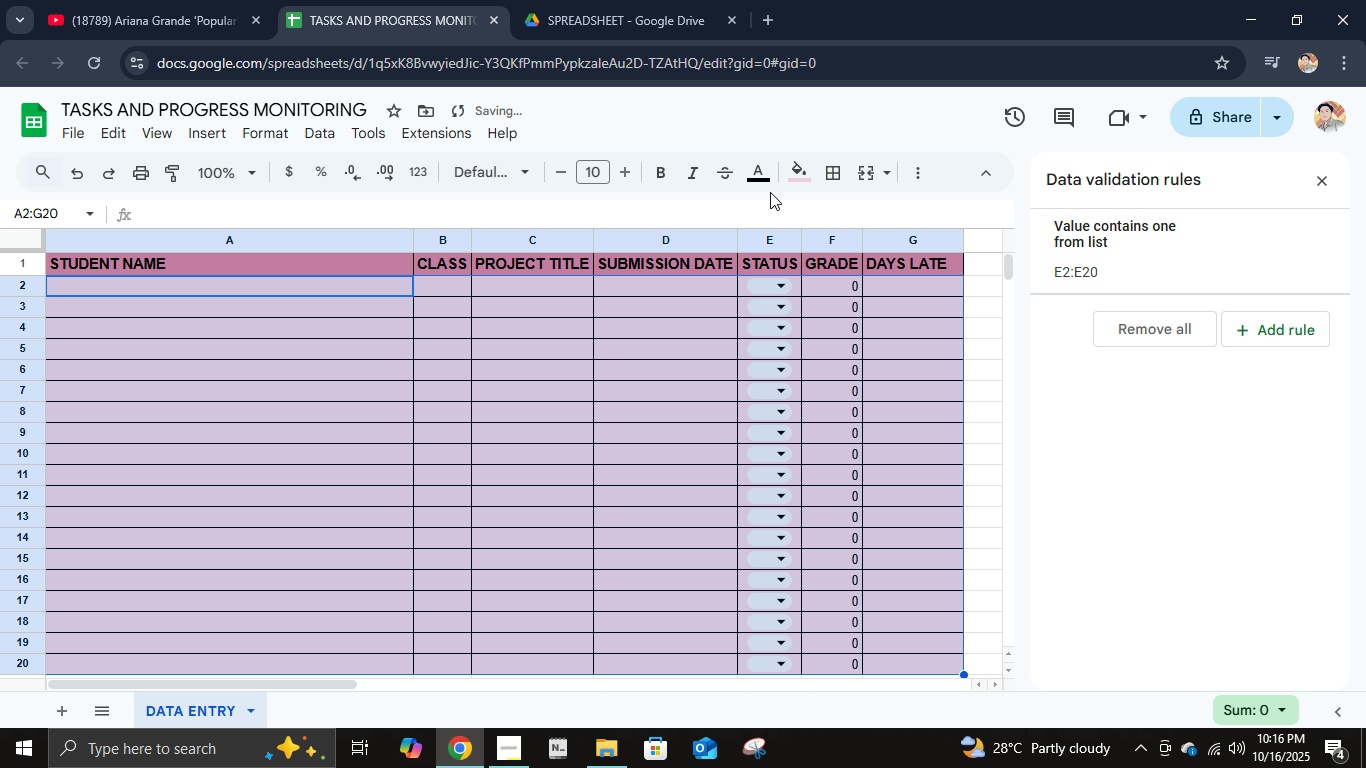 
left_click([795, 176])
 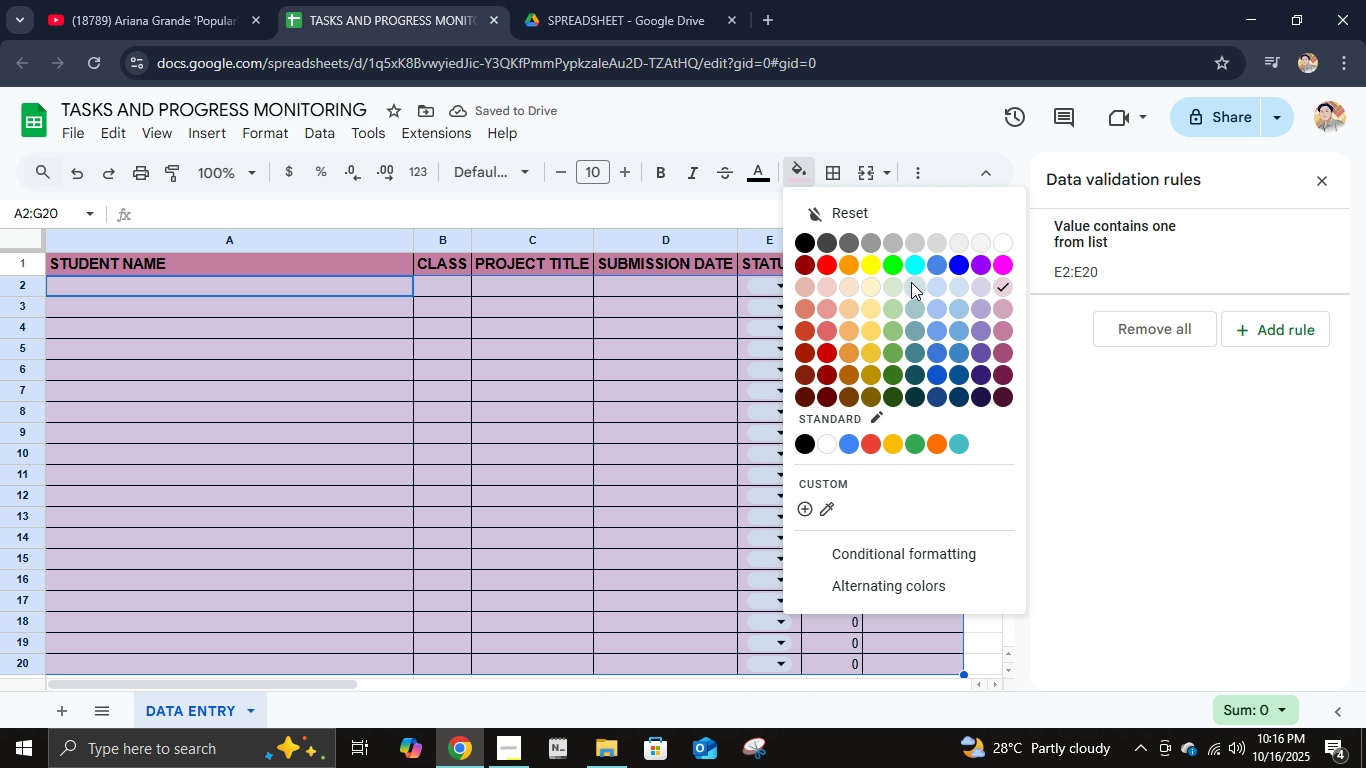 
left_click([911, 282])
 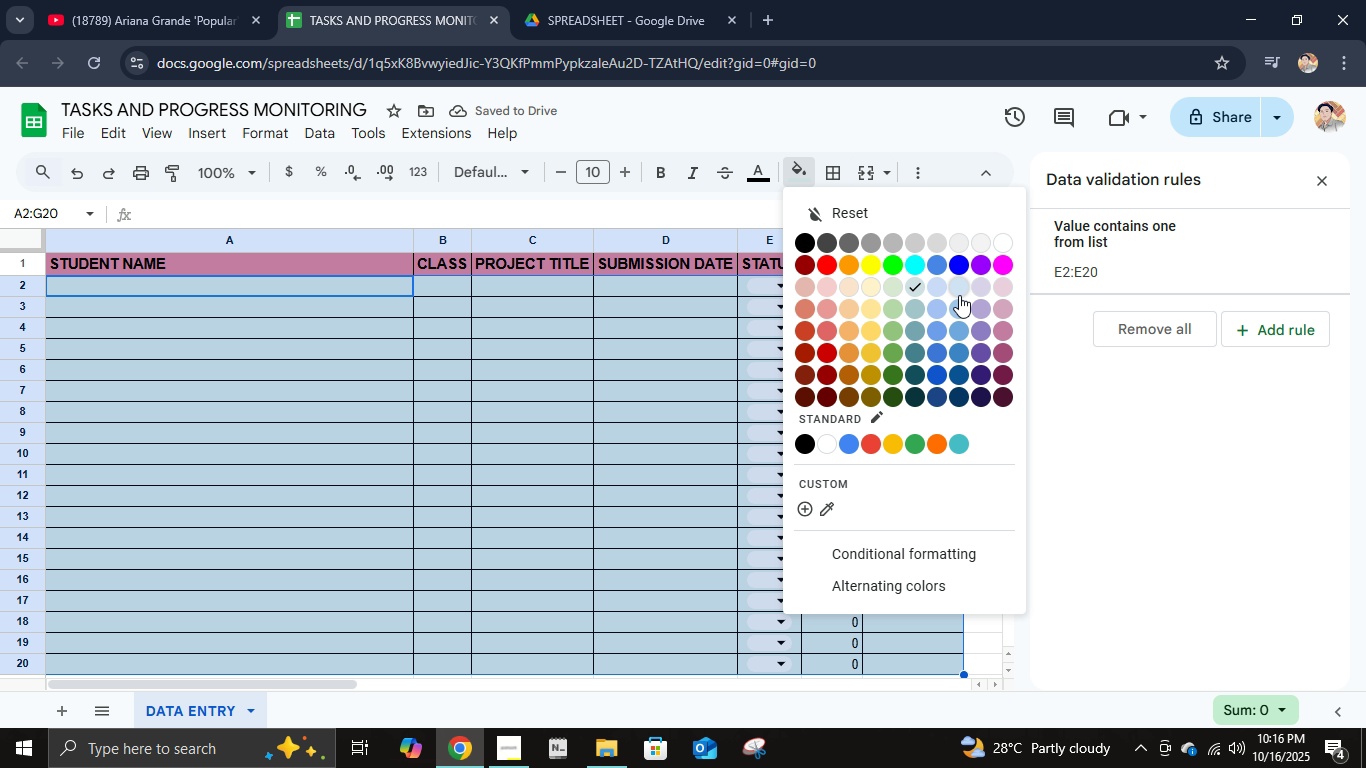 
mouse_move([948, 283])
 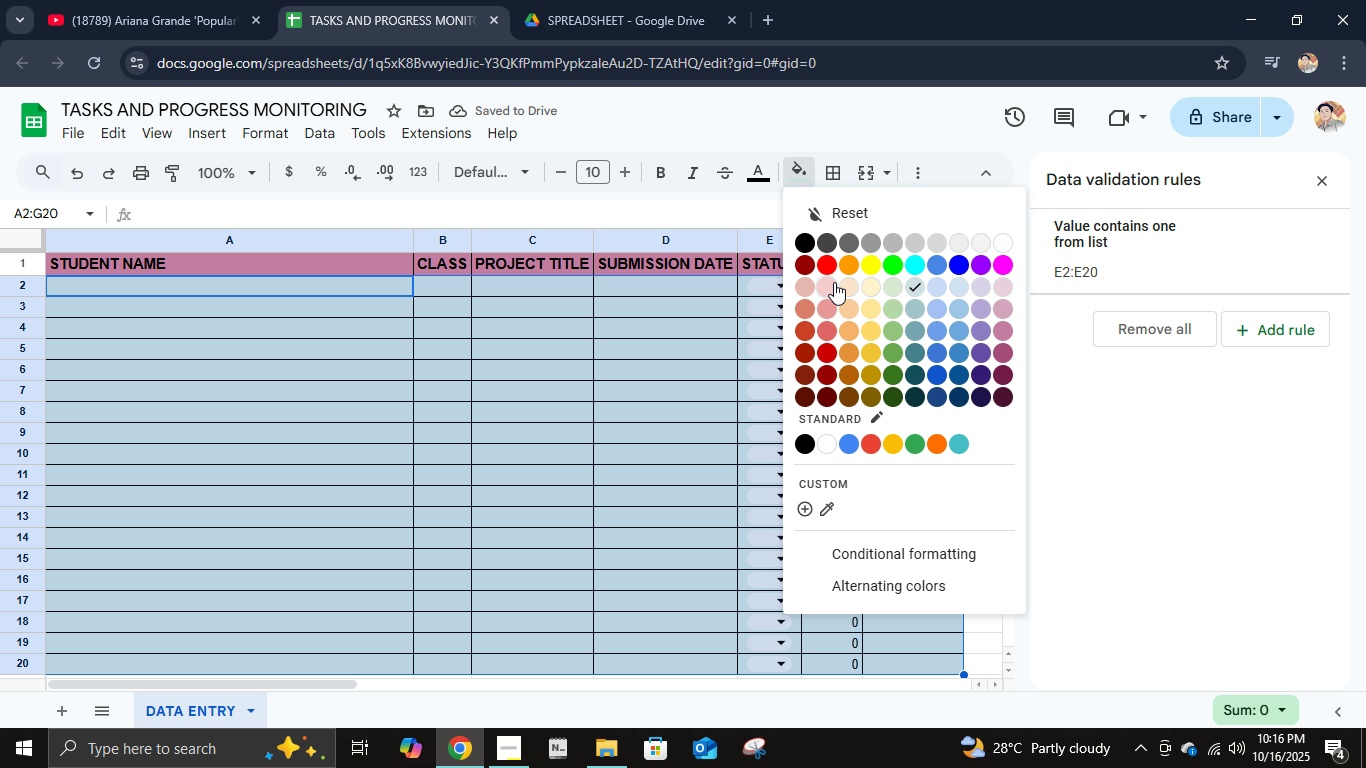 
left_click([834, 282])
 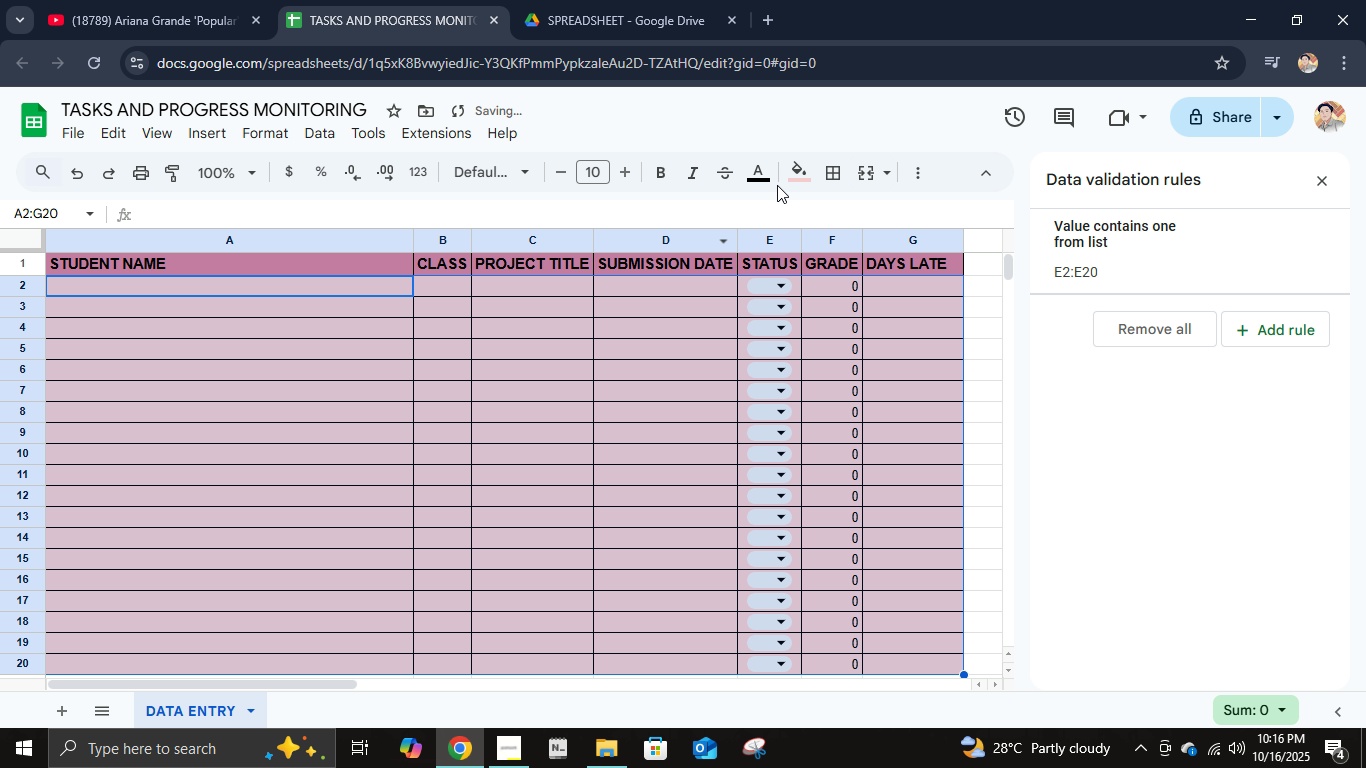 
left_click([802, 177])
 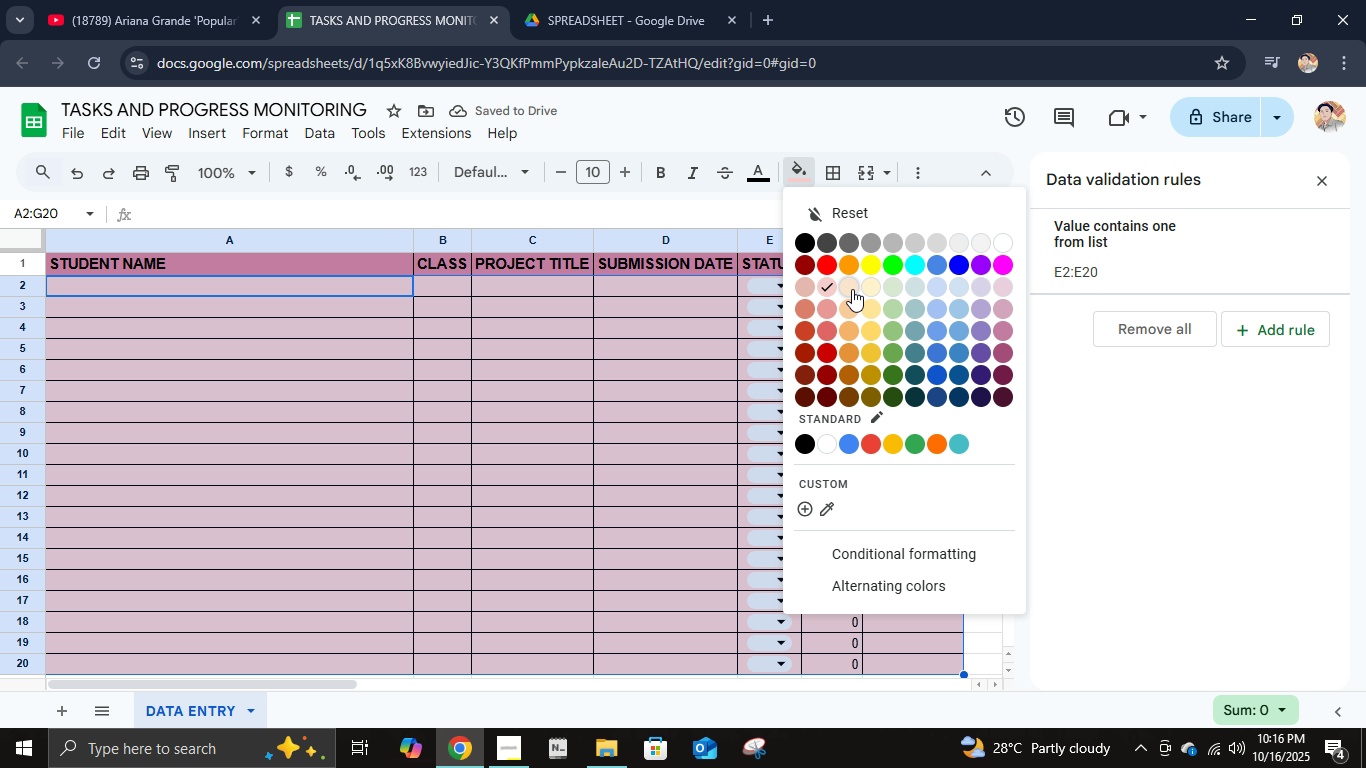 
left_click([852, 289])
 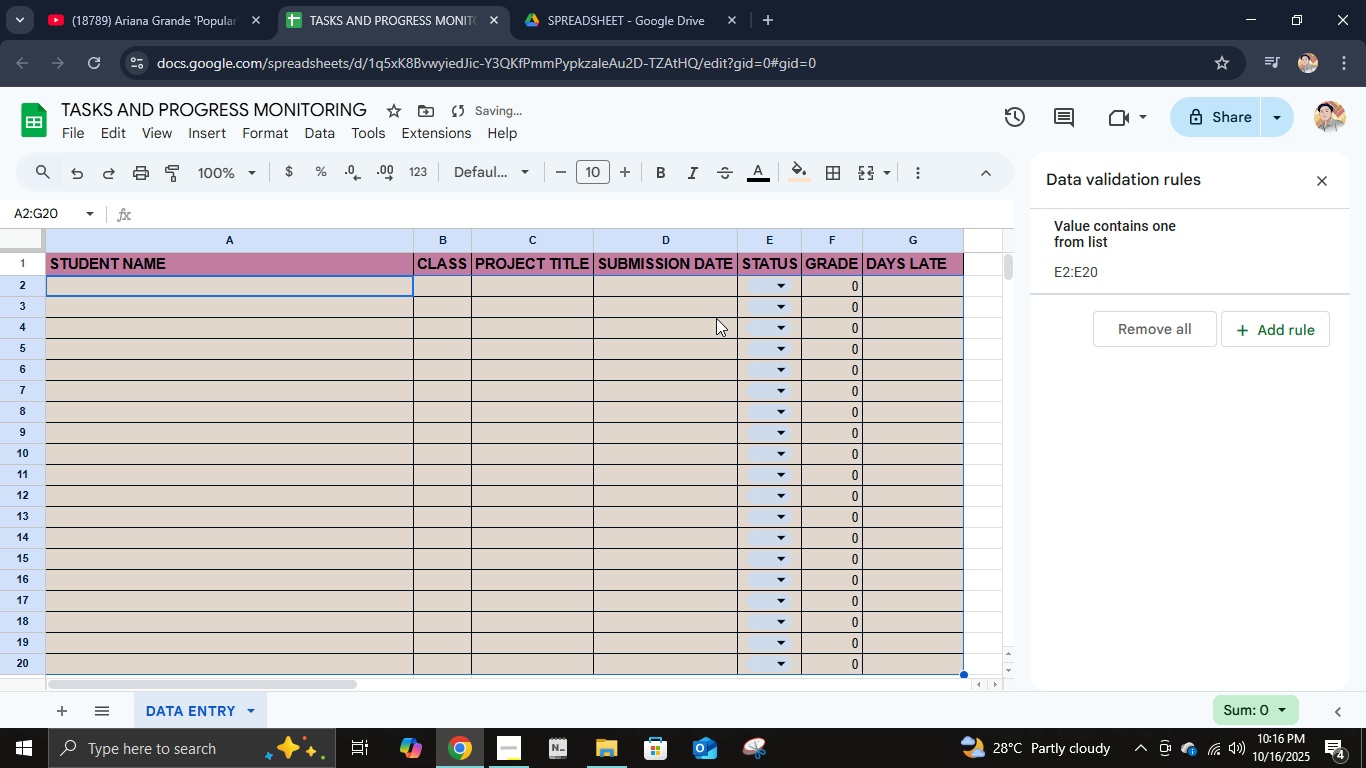 
left_click([714, 318])
 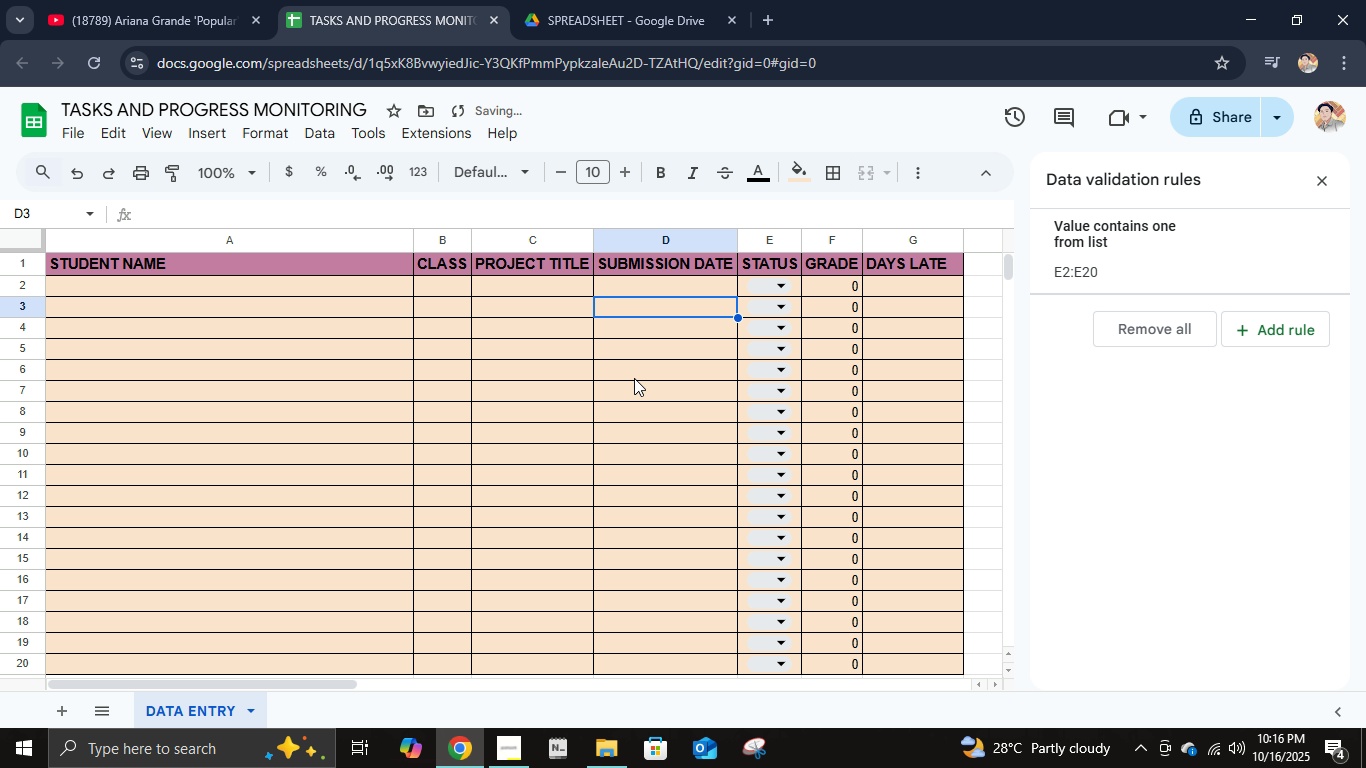 
scroll: coordinate [611, 398], scroll_direction: up, amount: 3.0
 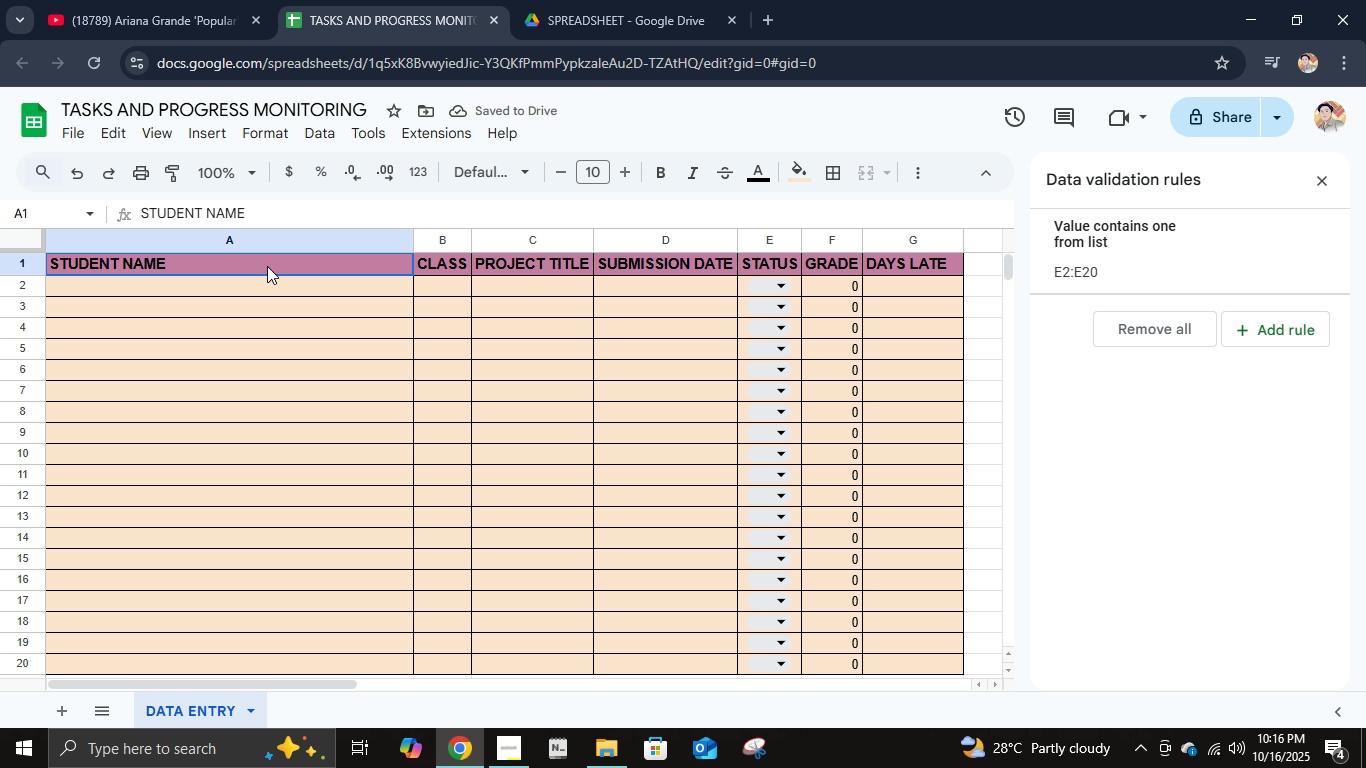 
left_click([267, 266])
 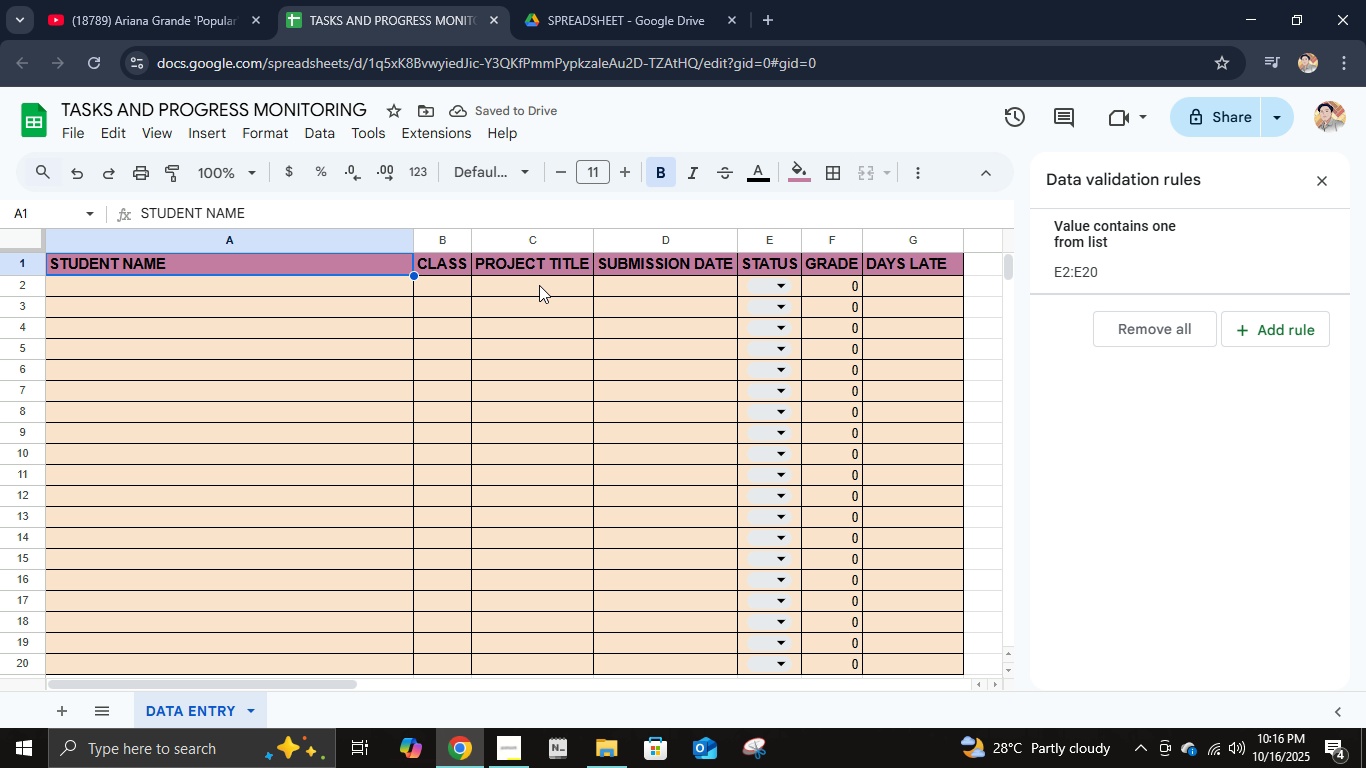 
hold_key(key=ShiftLeft, duration=1.08)
left_click([874, 268])
 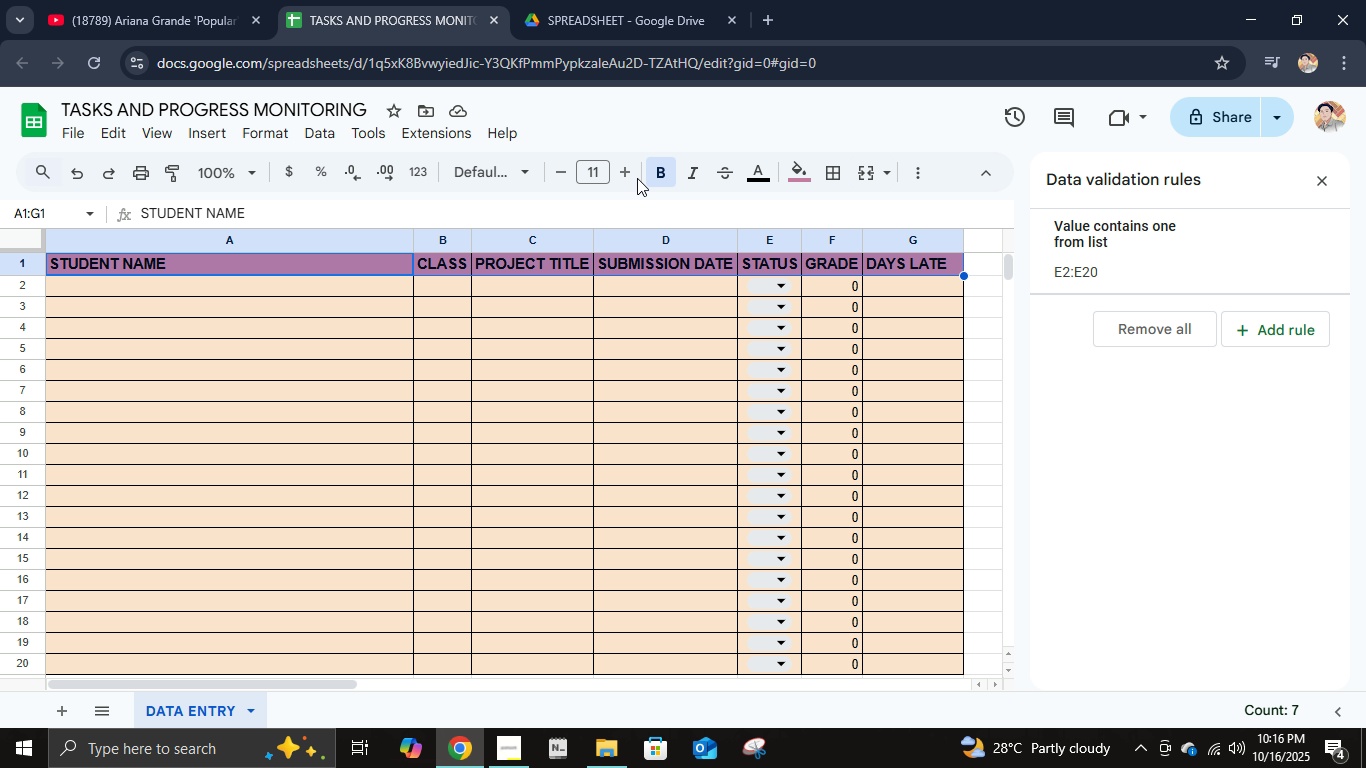 
left_click([621, 170])
 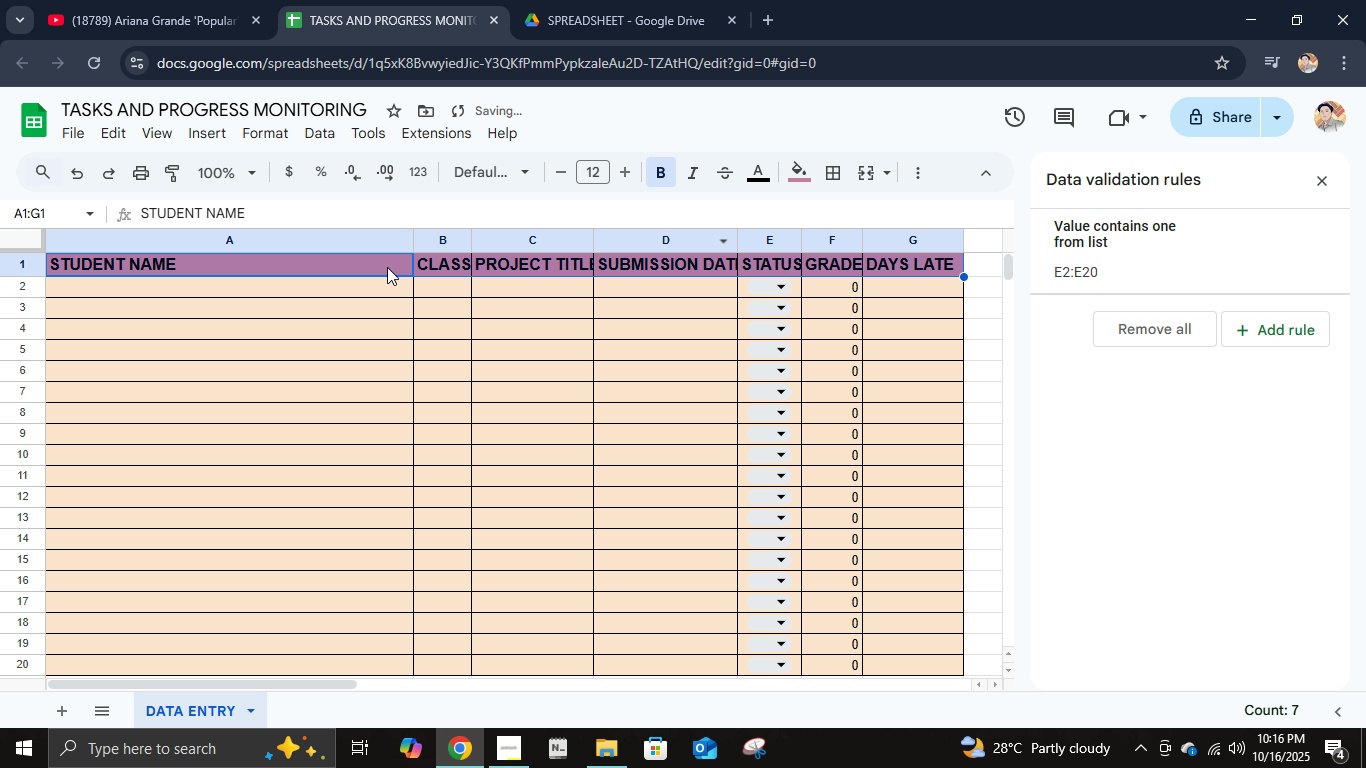 
left_click([193, 239])
 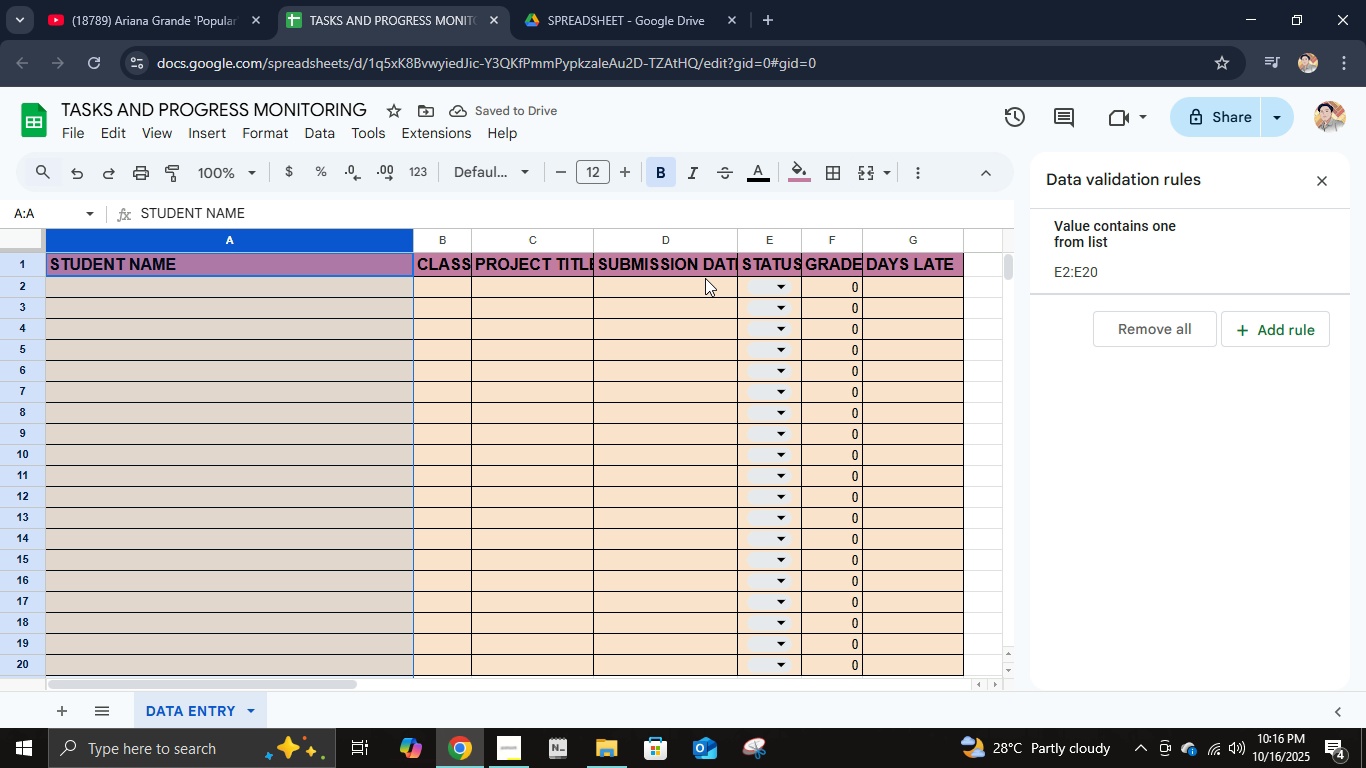 
hold_key(key=CapsLock, duration=0.91)
 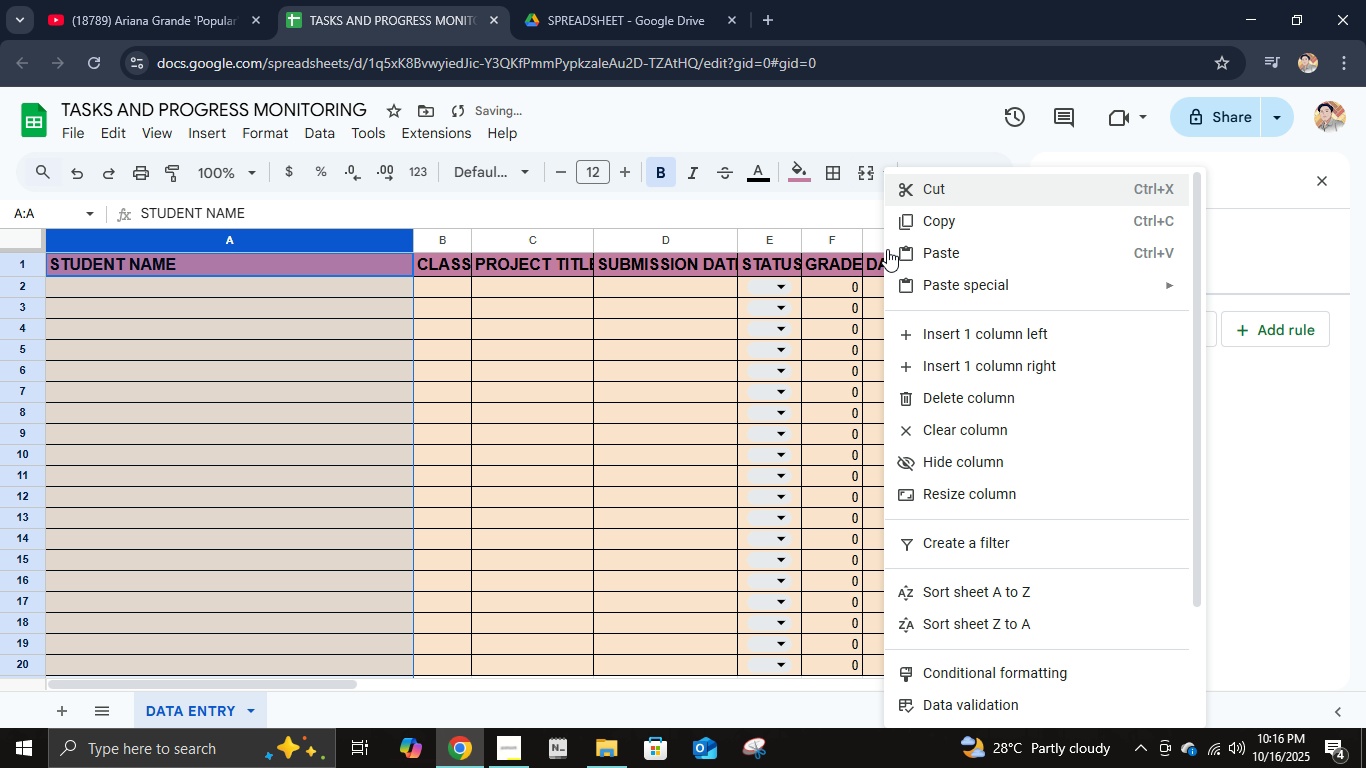 
left_click([884, 249])
 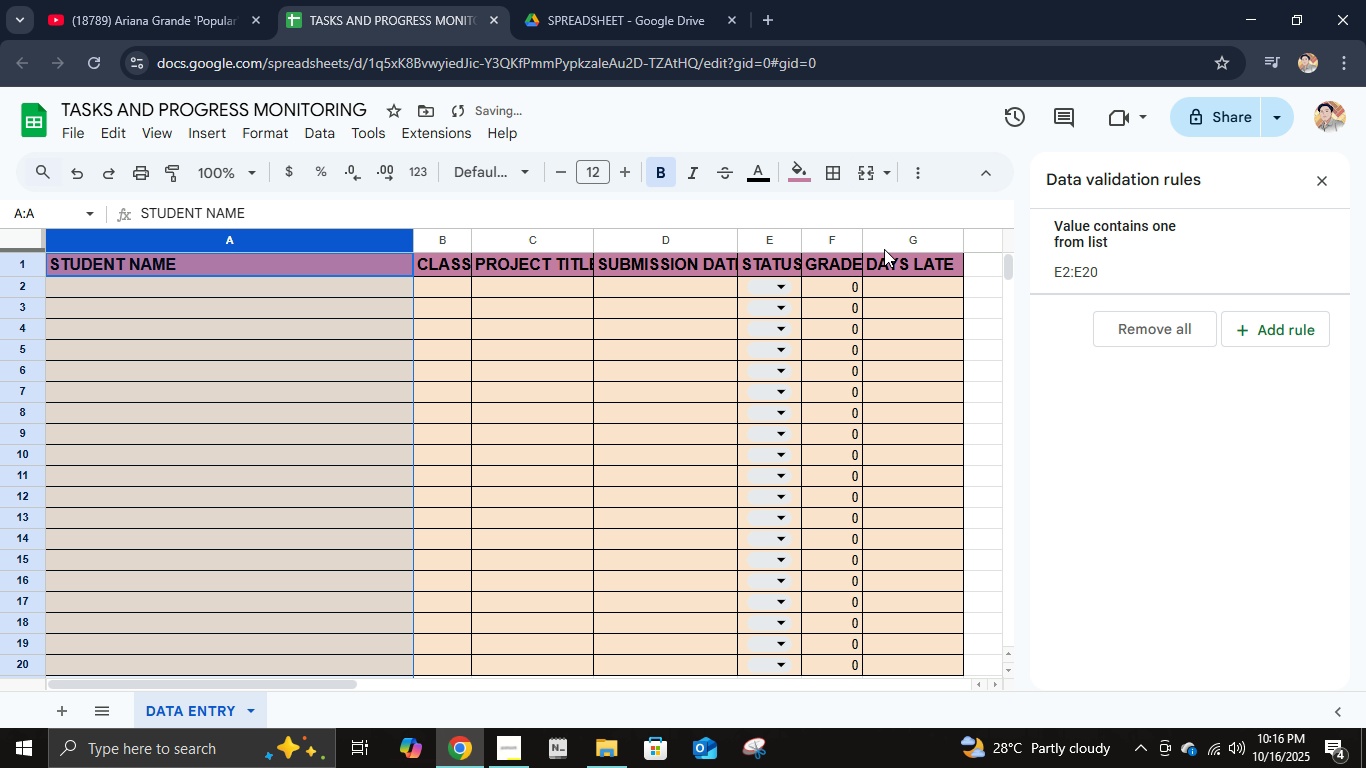 
right_click([884, 249])
 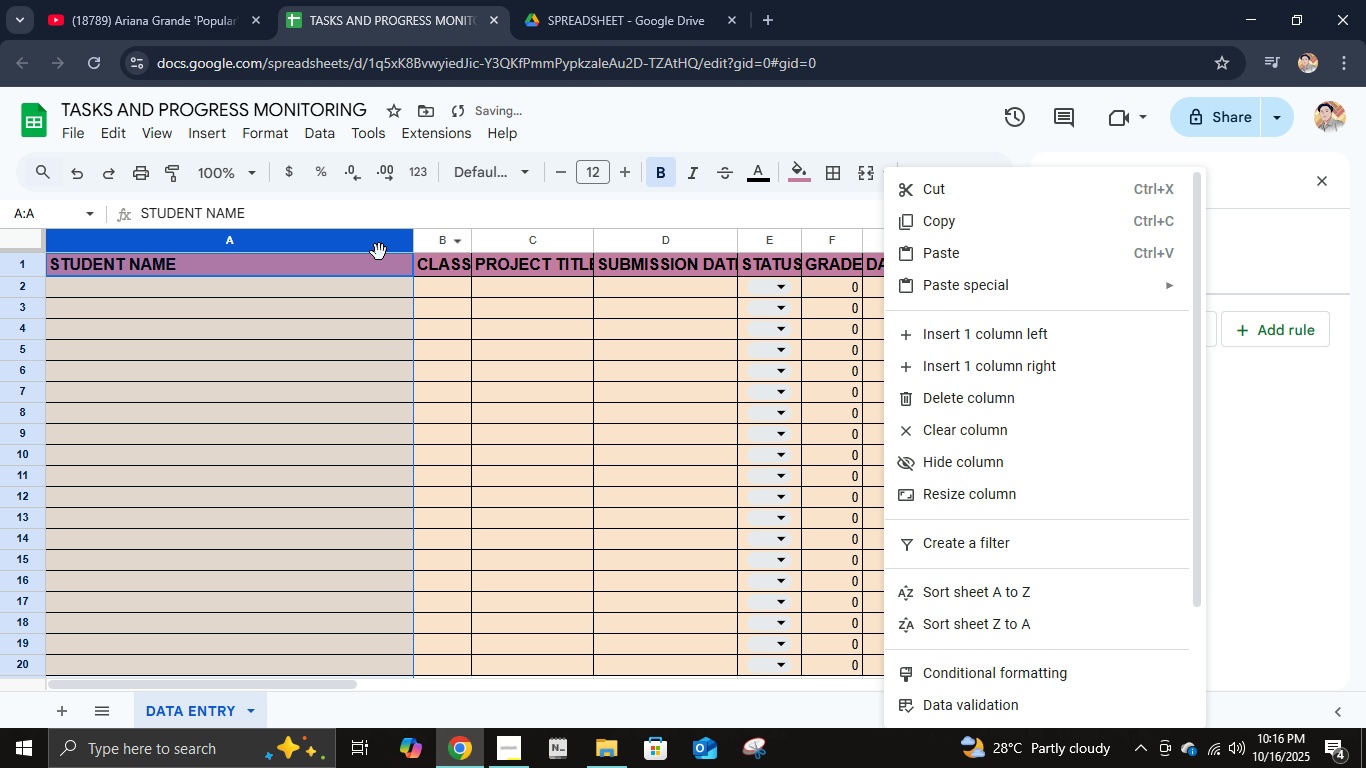 
left_click([346, 249])
 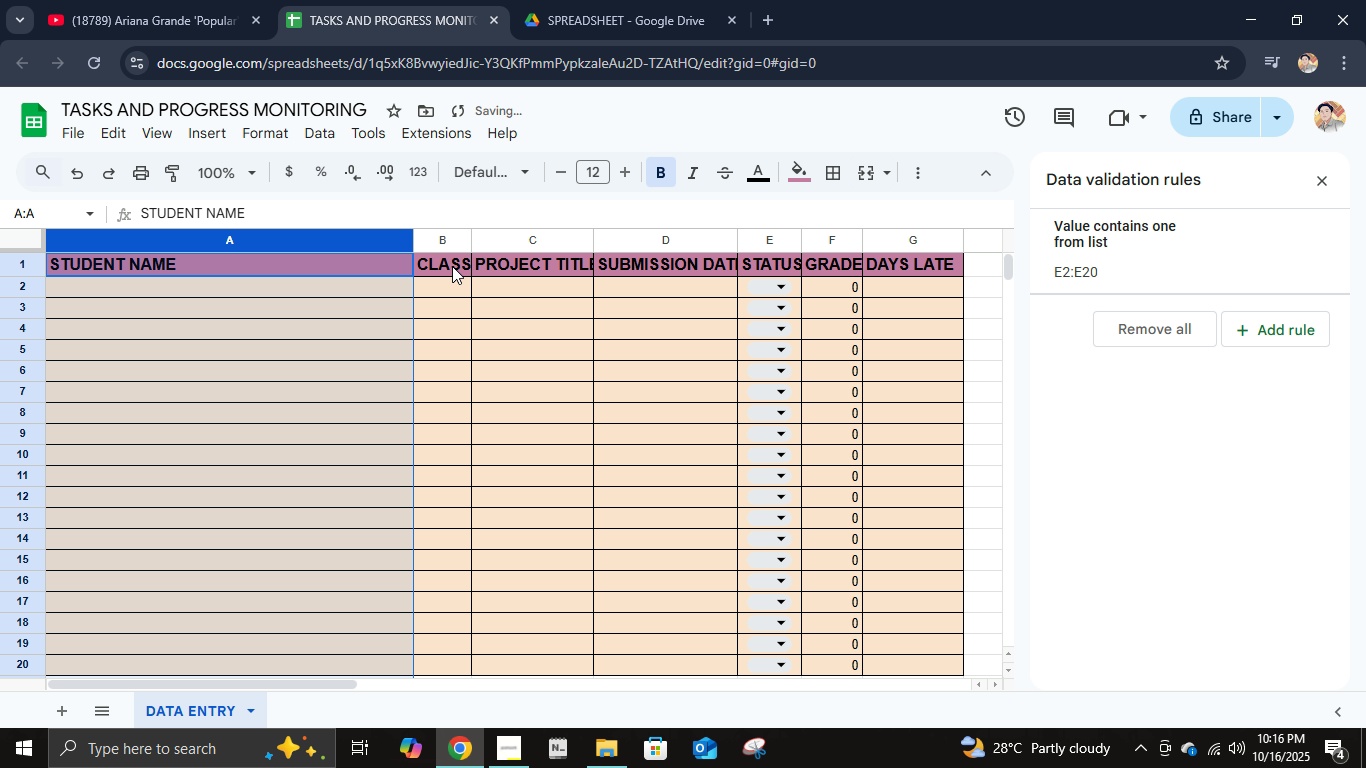 
hold_key(key=CapsLock, duration=0.87)
 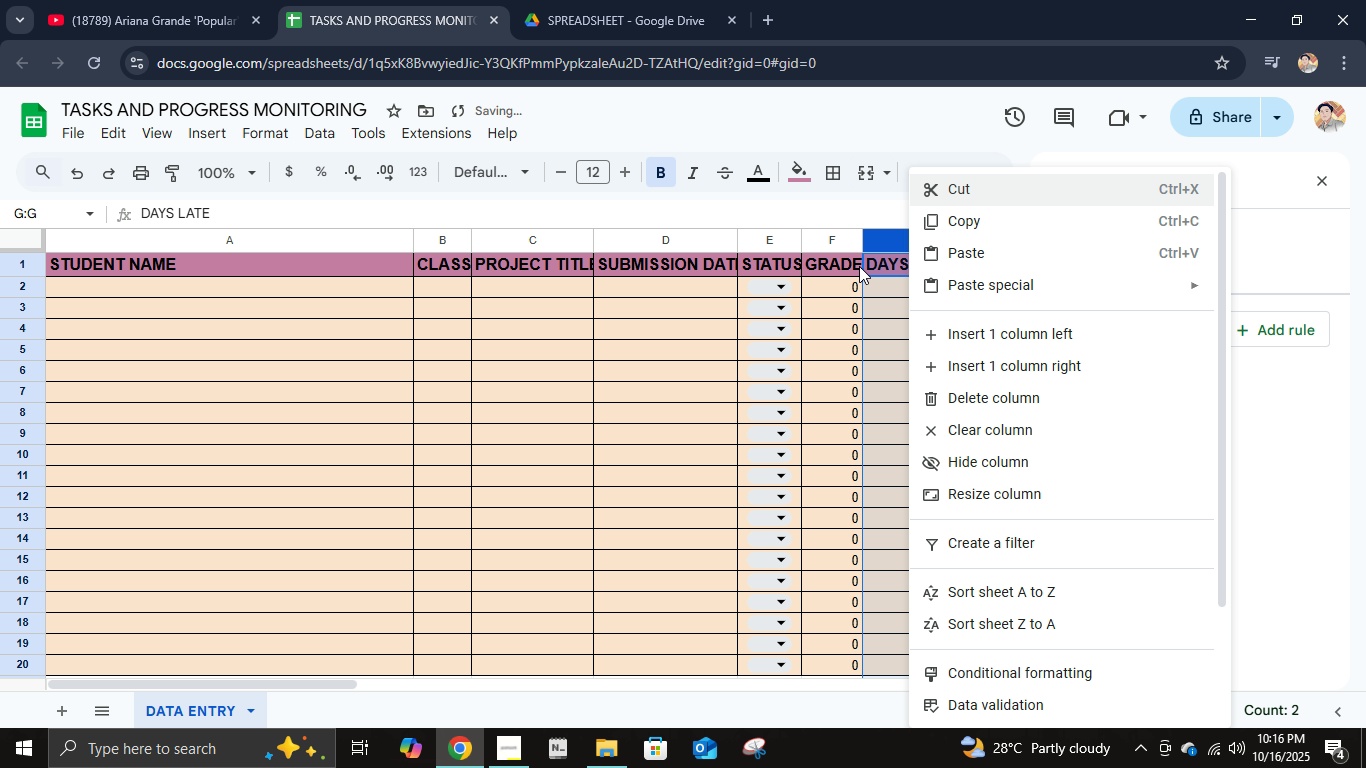 
left_click([909, 241])
 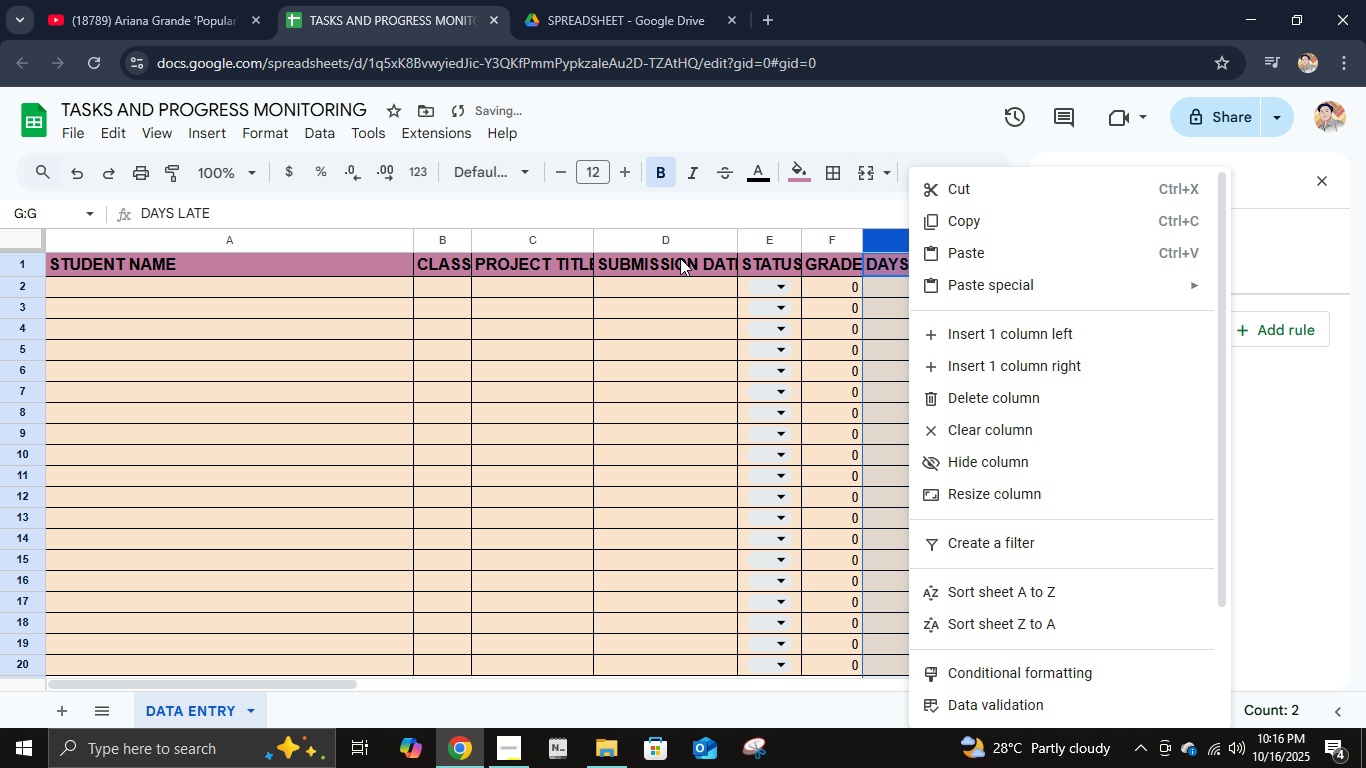 
hold_key(key=ShiftLeft, duration=1.53)
left_click([144, 248])
 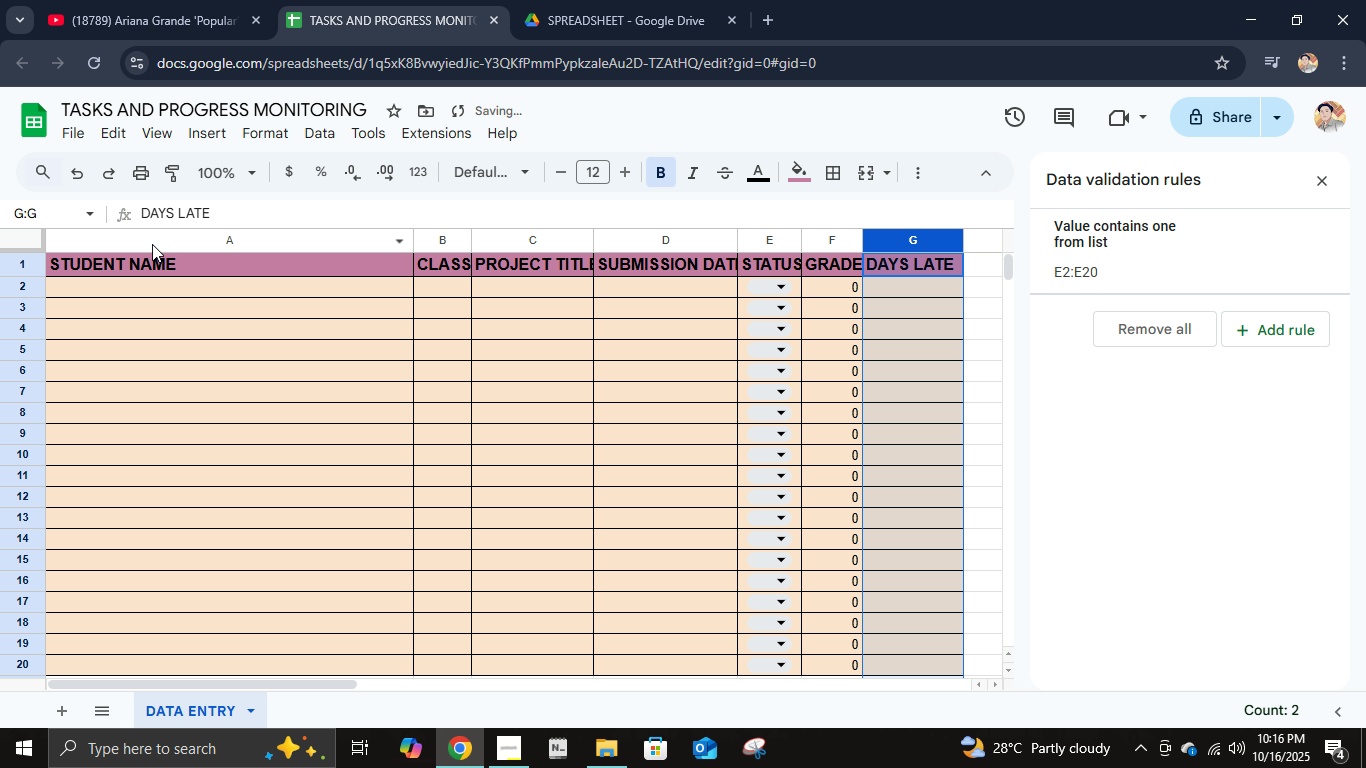 
hold_key(key=ShiftLeft, duration=0.68)
left_click([156, 239])
 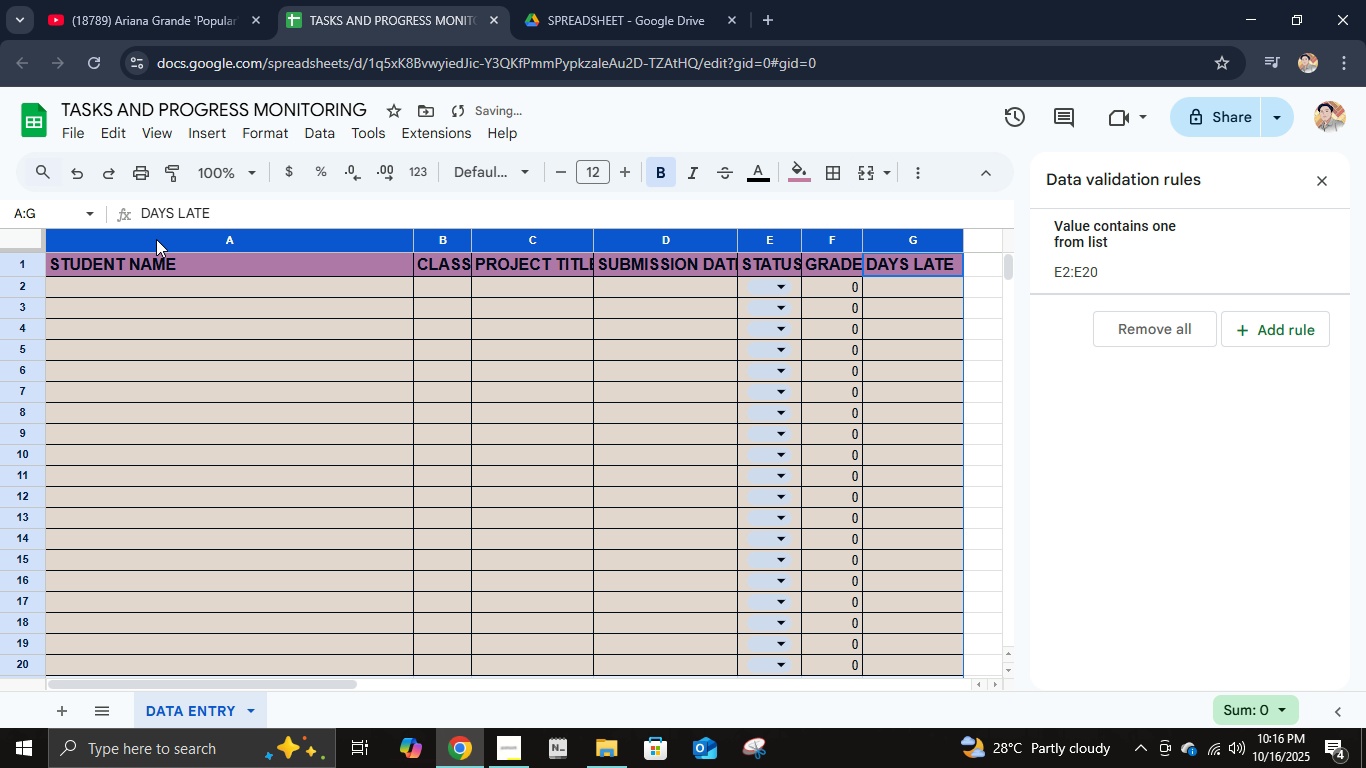 
right_click([156, 239])
 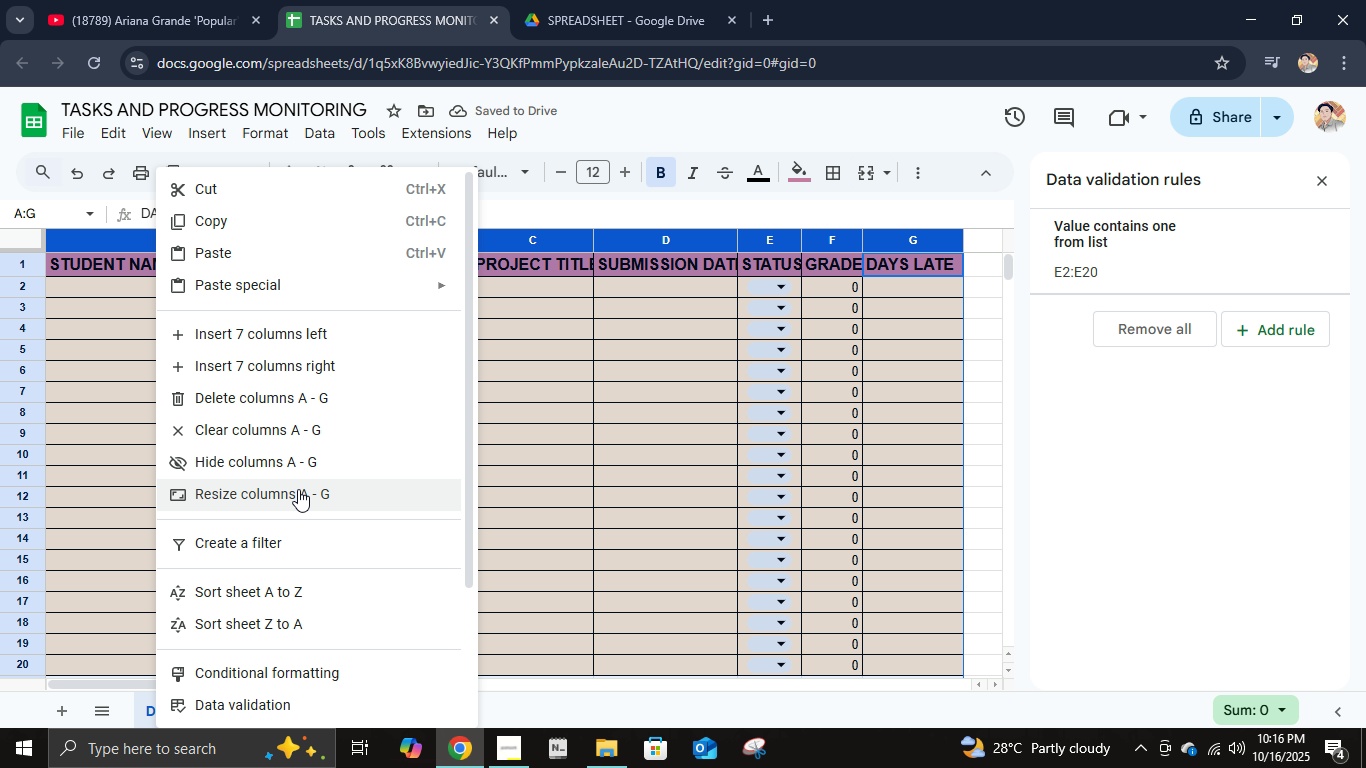 
left_click([298, 489])
 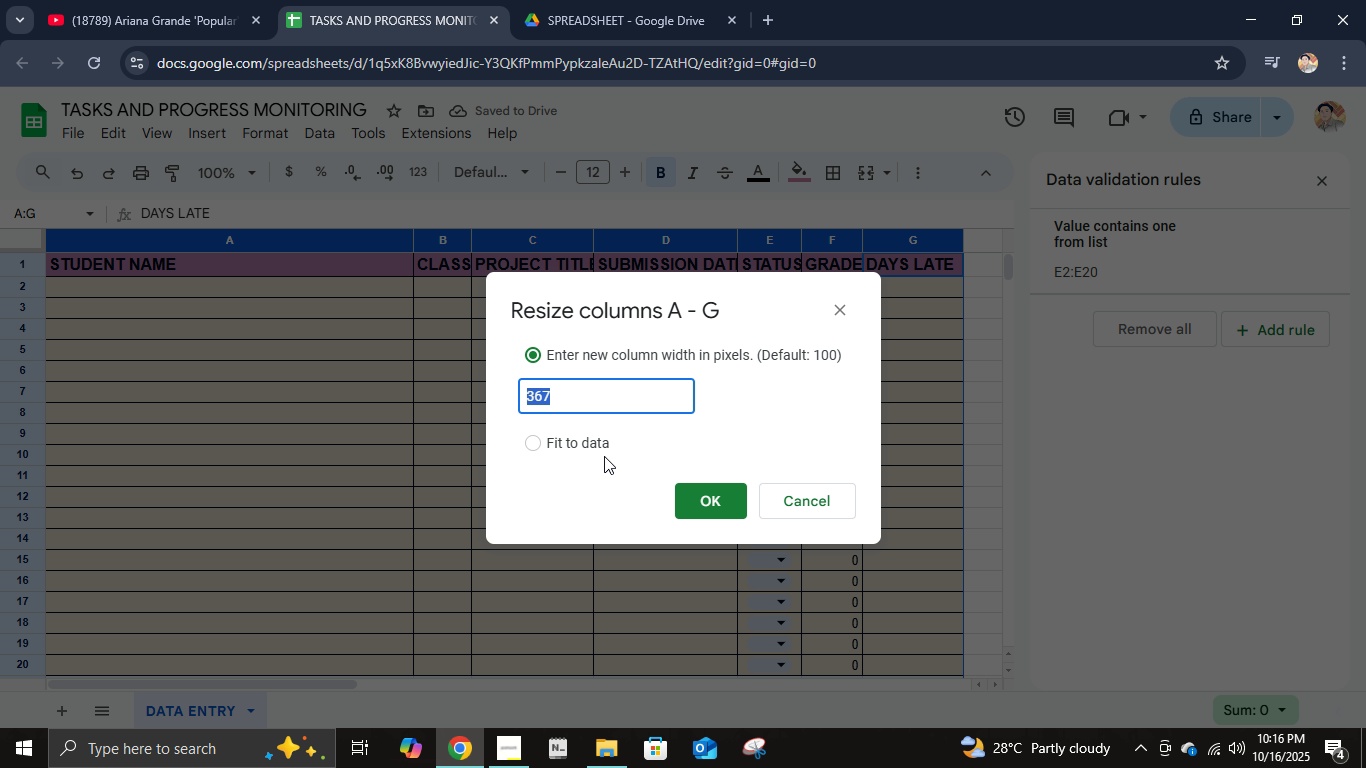 
left_click([596, 448])
 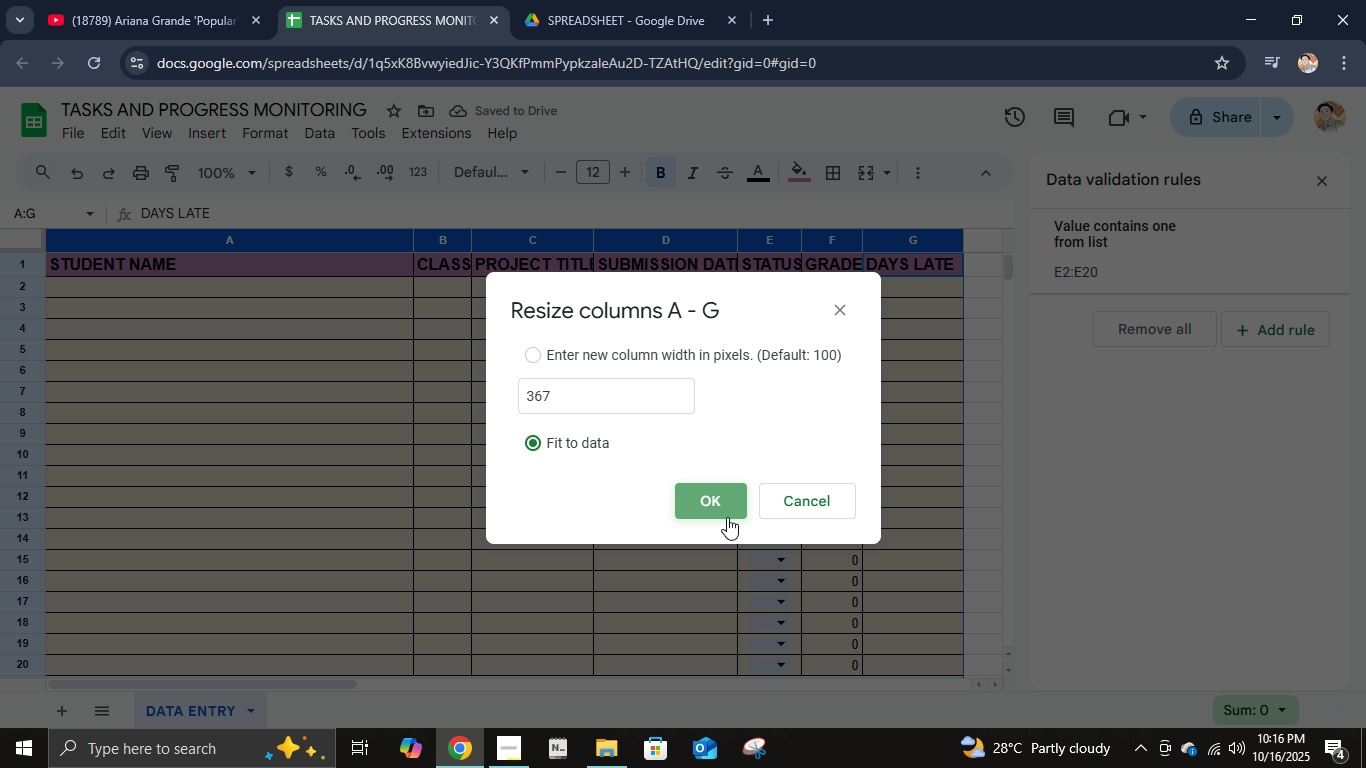 
left_click([727, 517])
 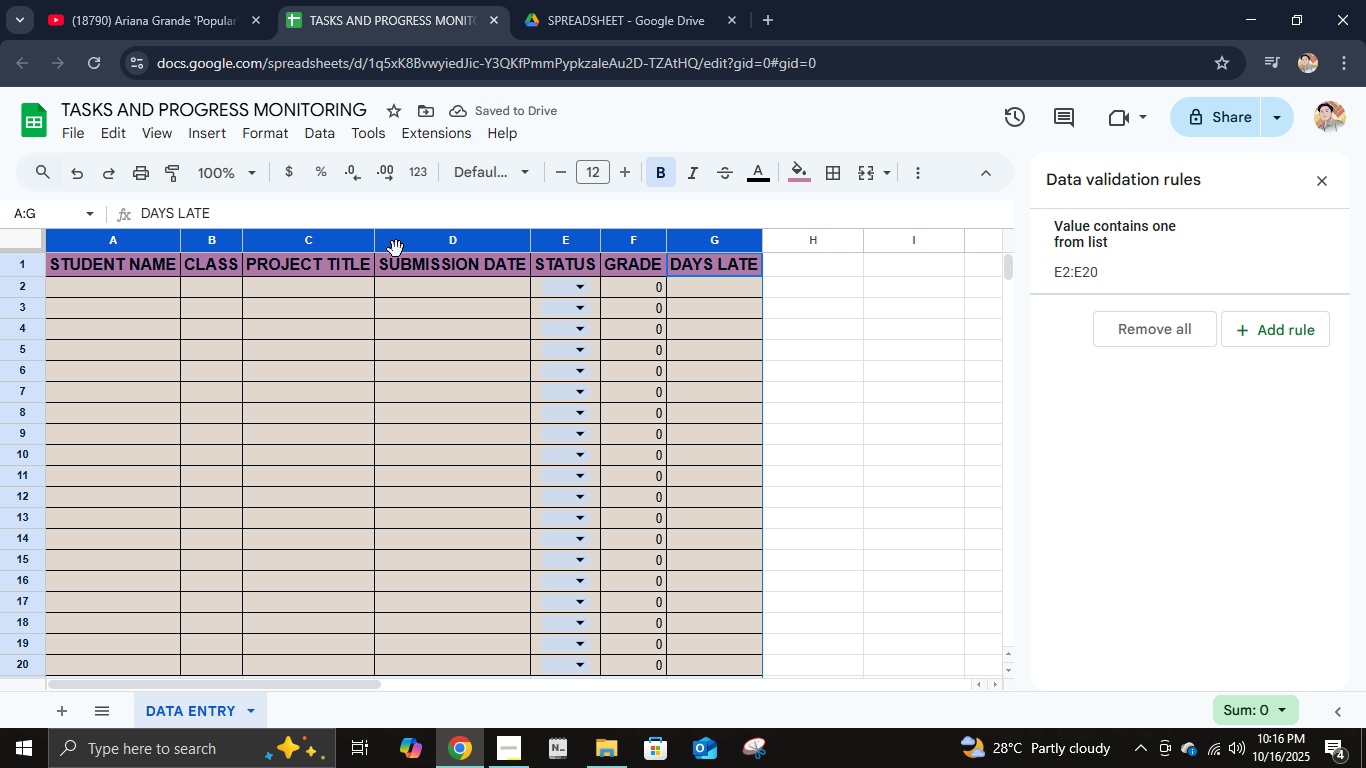 
left_click_drag(start_coordinate=[181, 241], to_coordinate=[529, 261])
 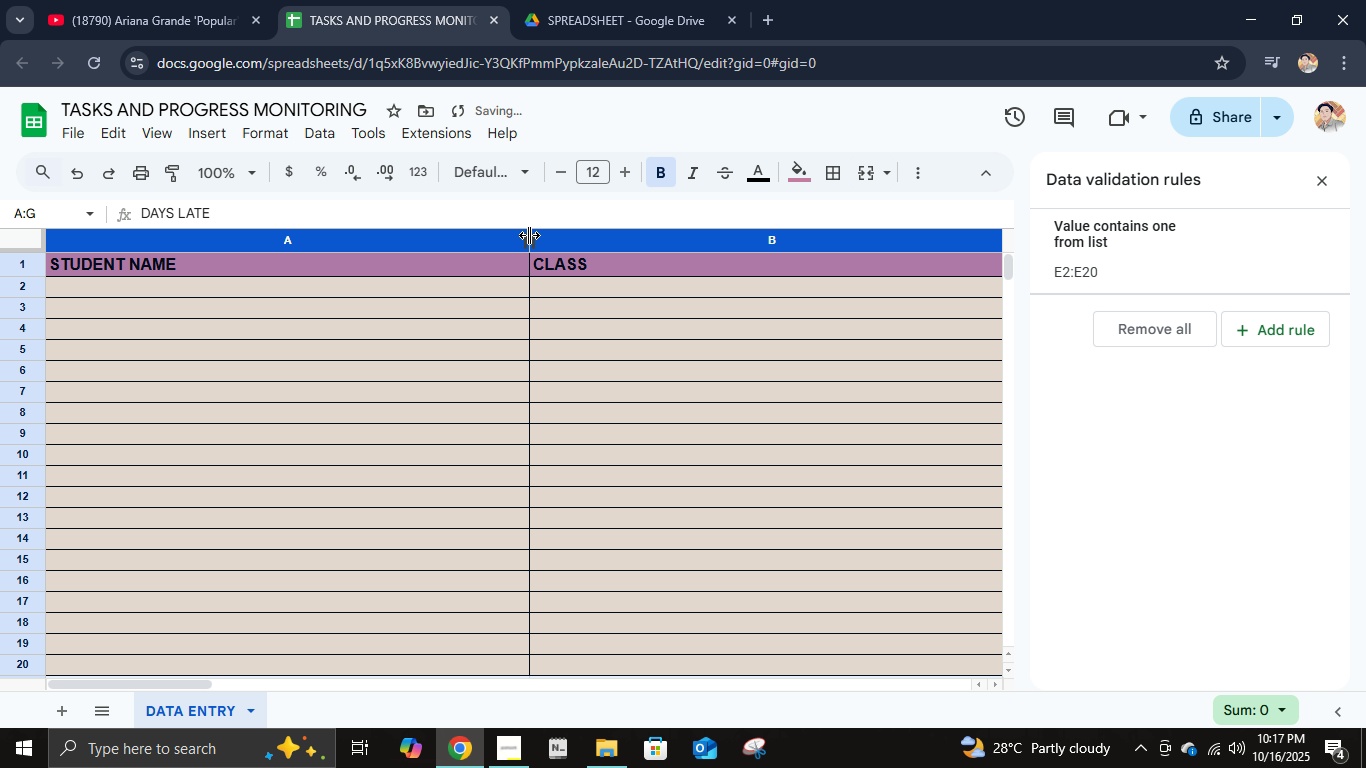 
key(Control+Z)
 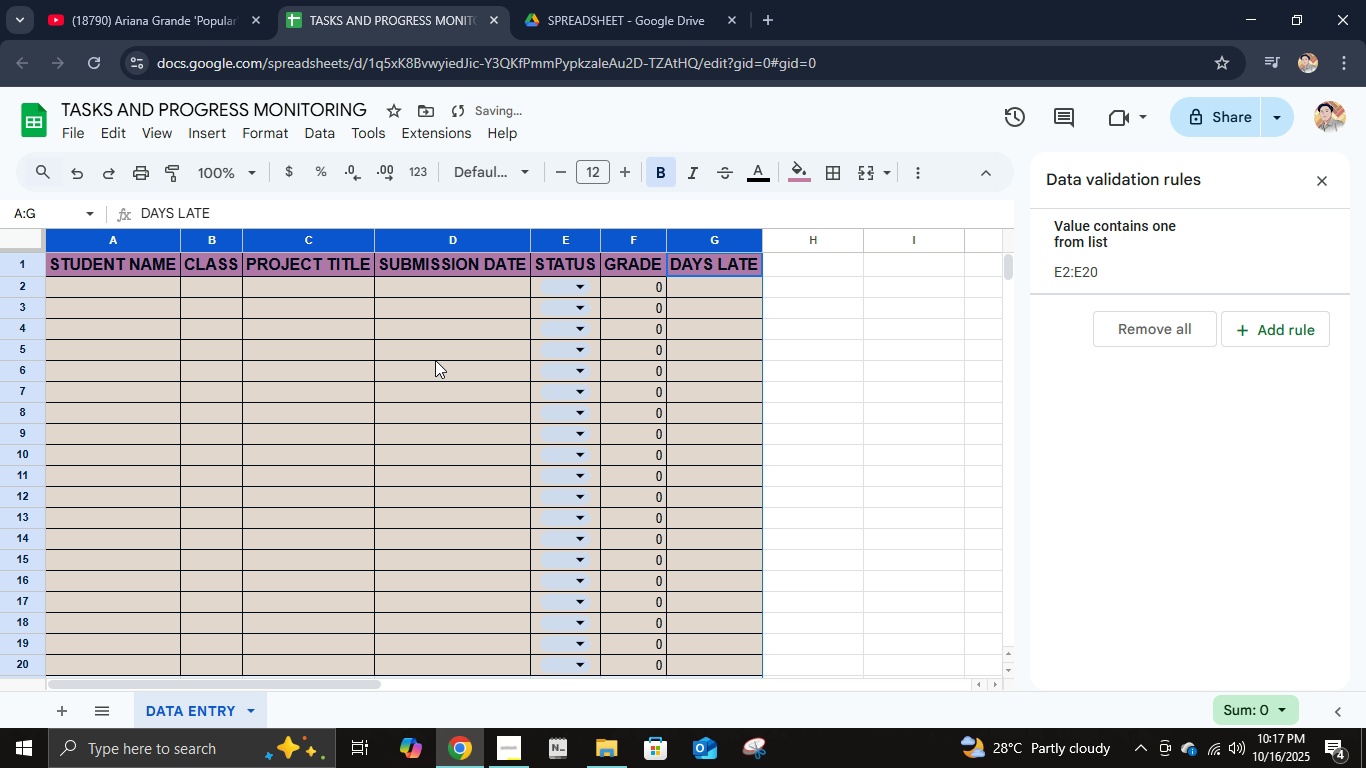 
left_click([455, 361])
 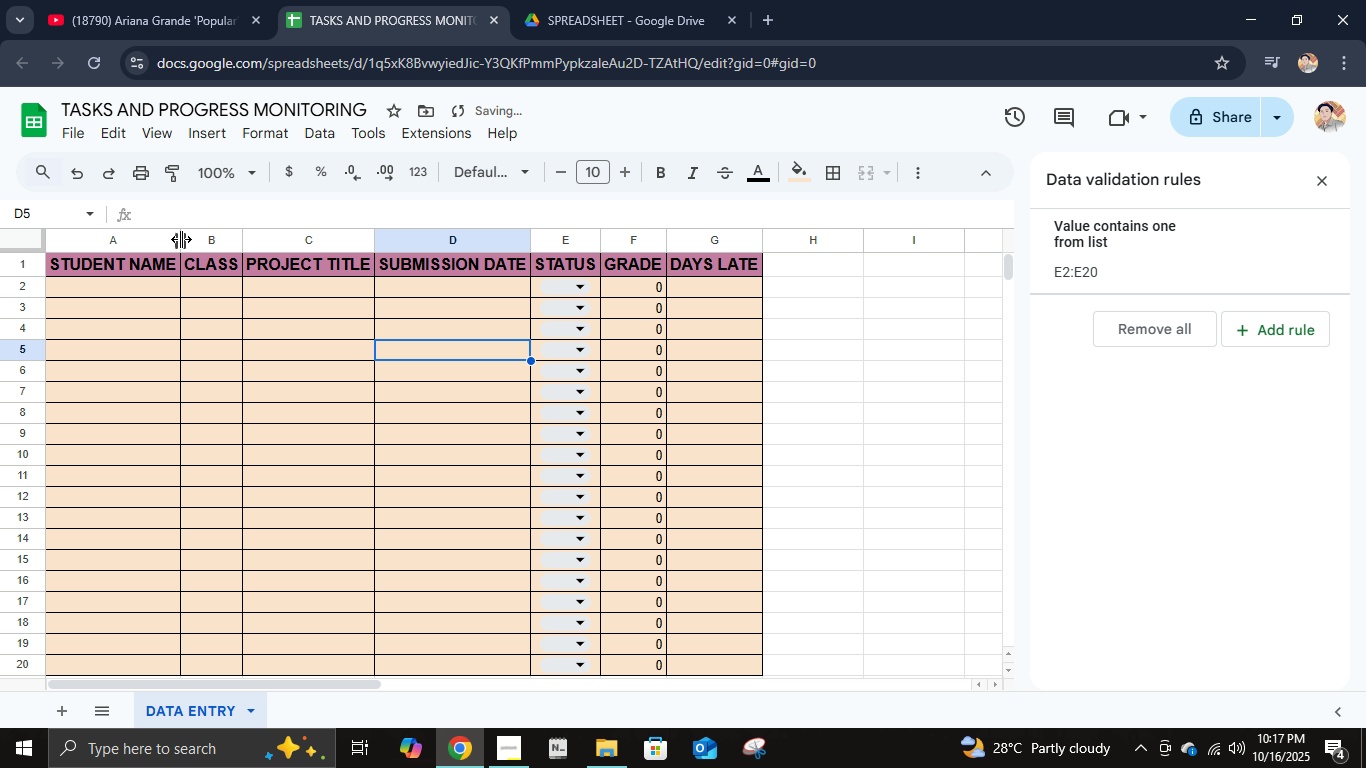 
left_click_drag(start_coordinate=[179, 238], to_coordinate=[372, 237])
 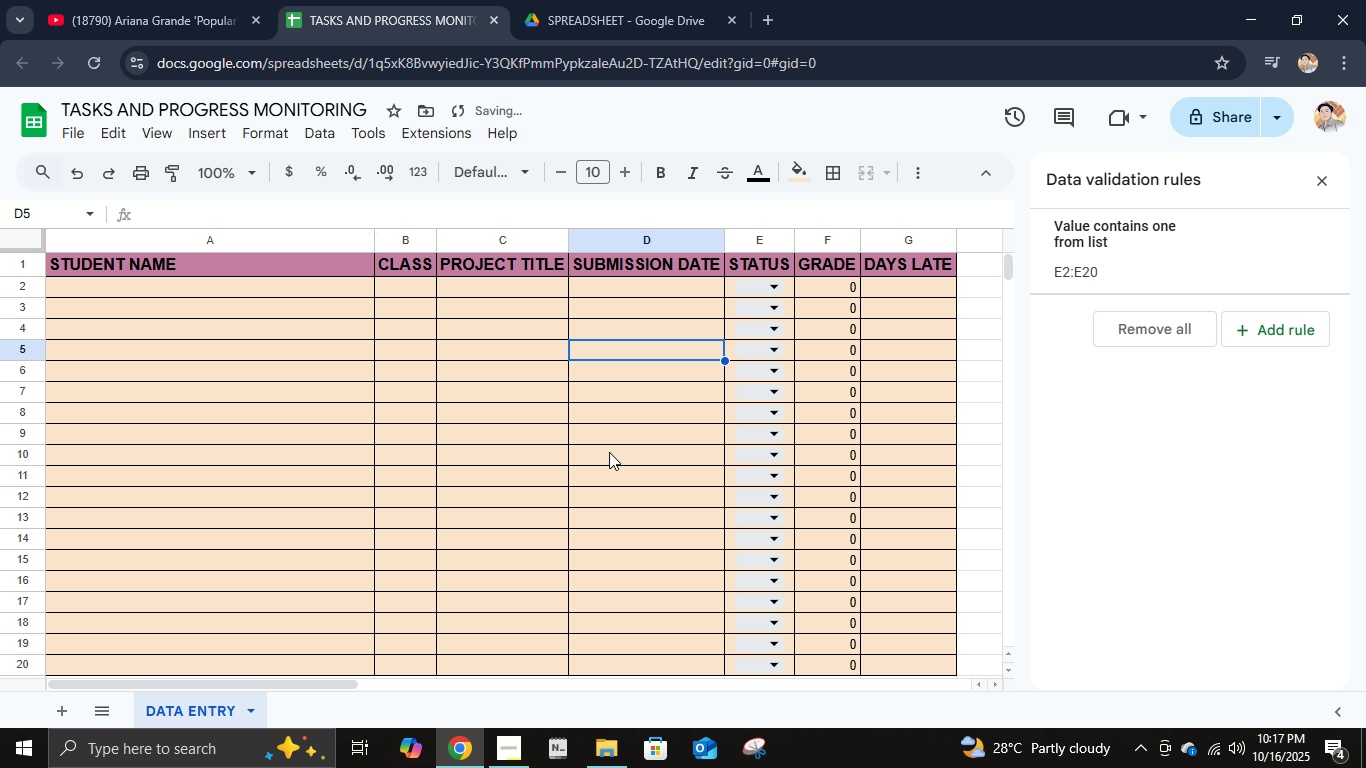 
left_click([589, 447])
 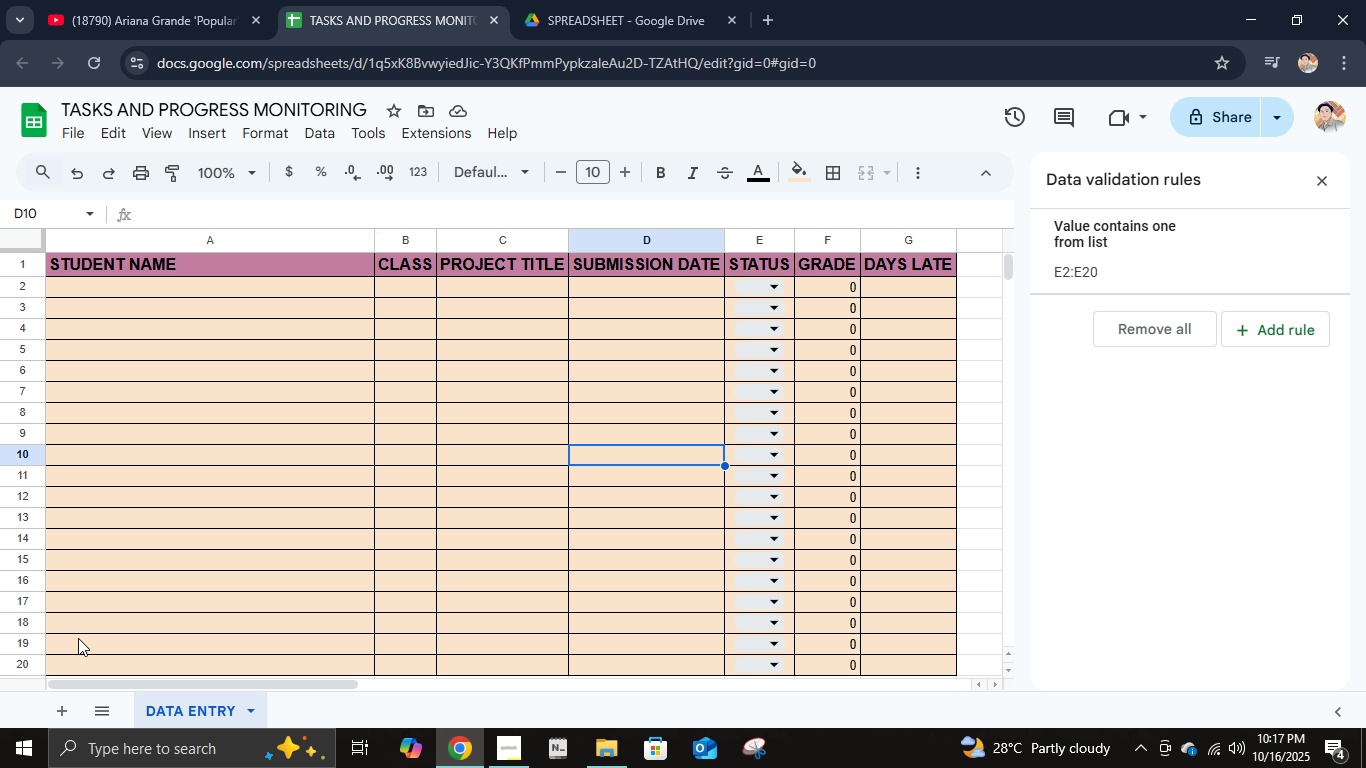 
wait(11.78)
 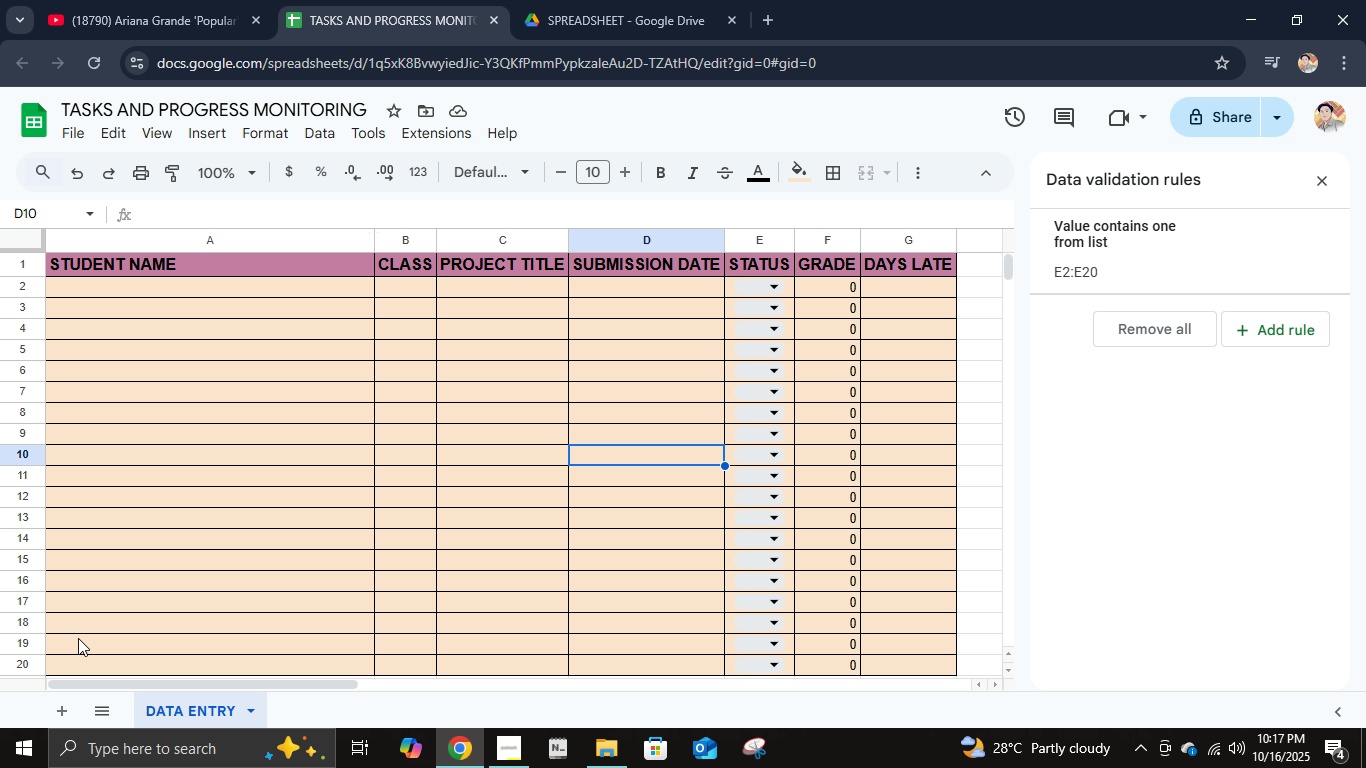 
left_click([68, 712])
 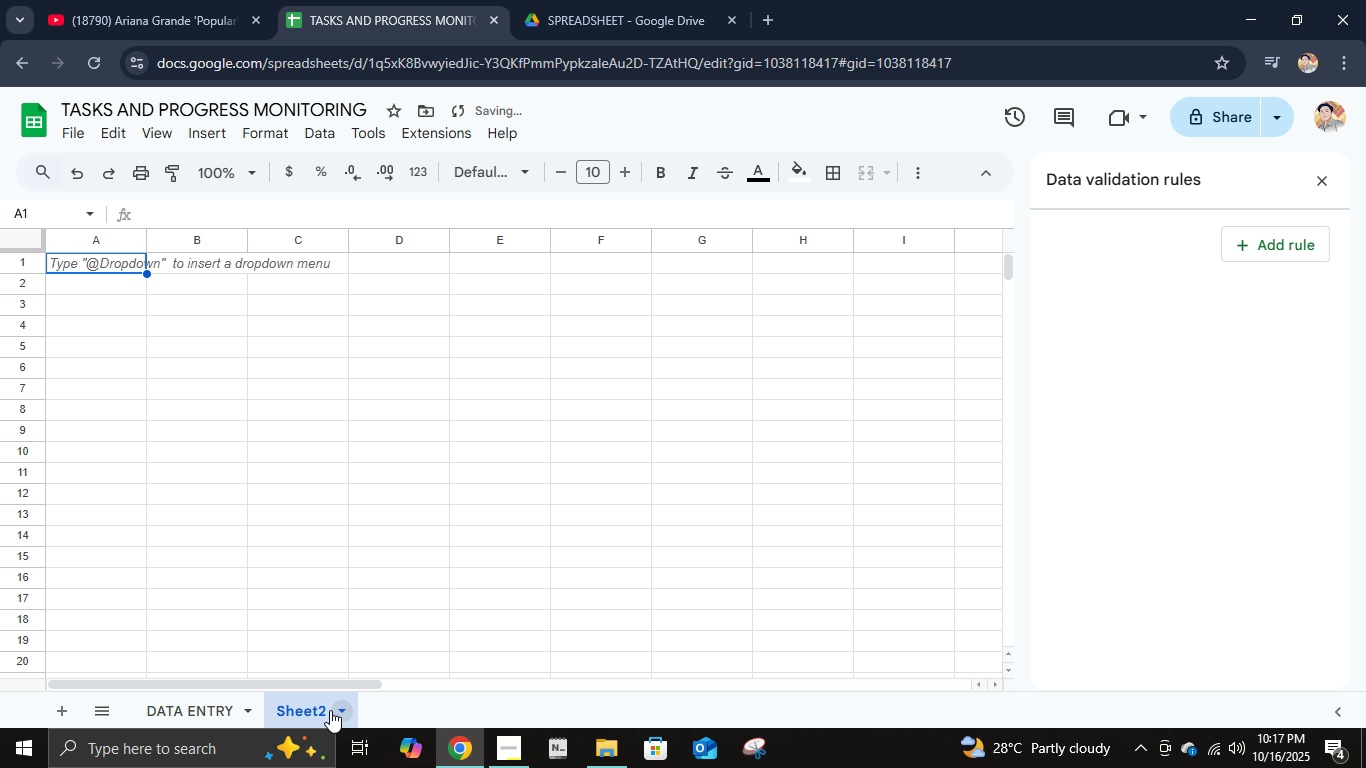 
double_click([330, 710])
 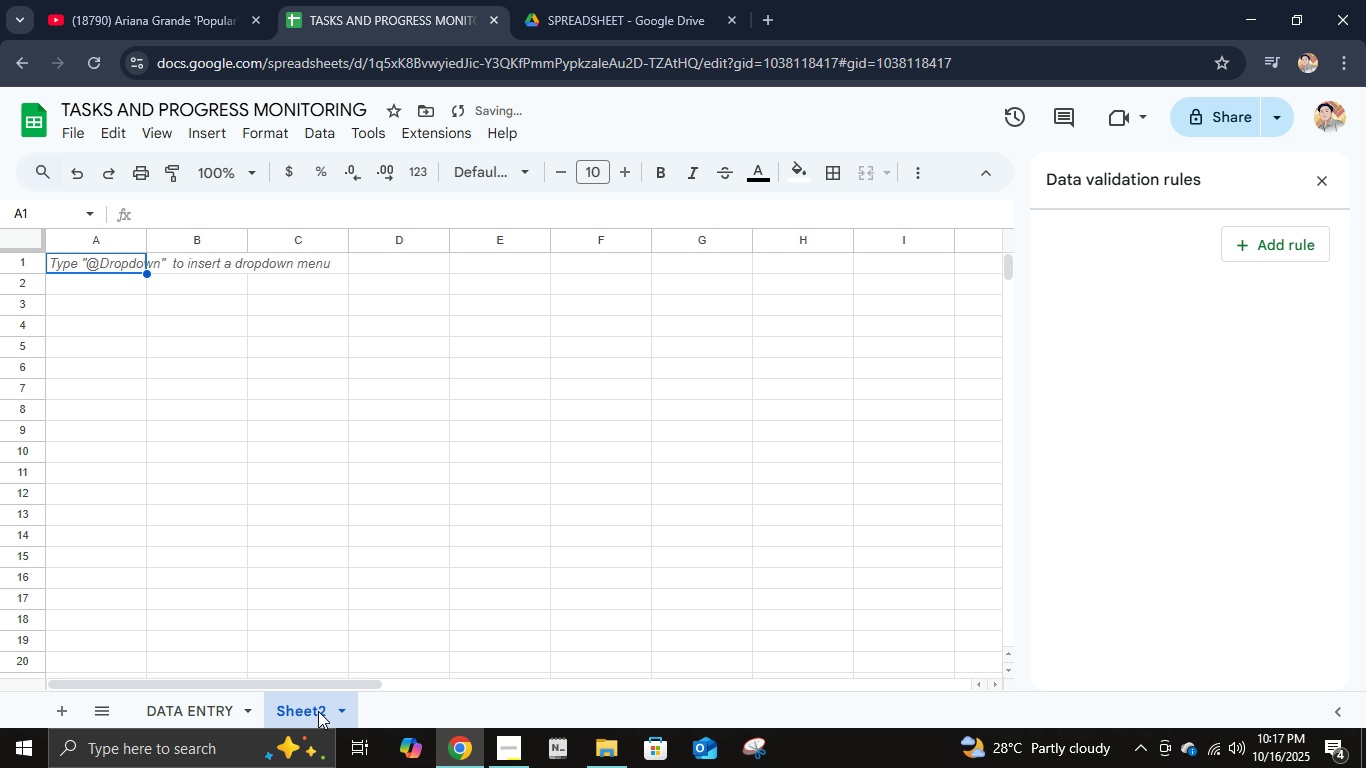 
double_click([318, 711])
 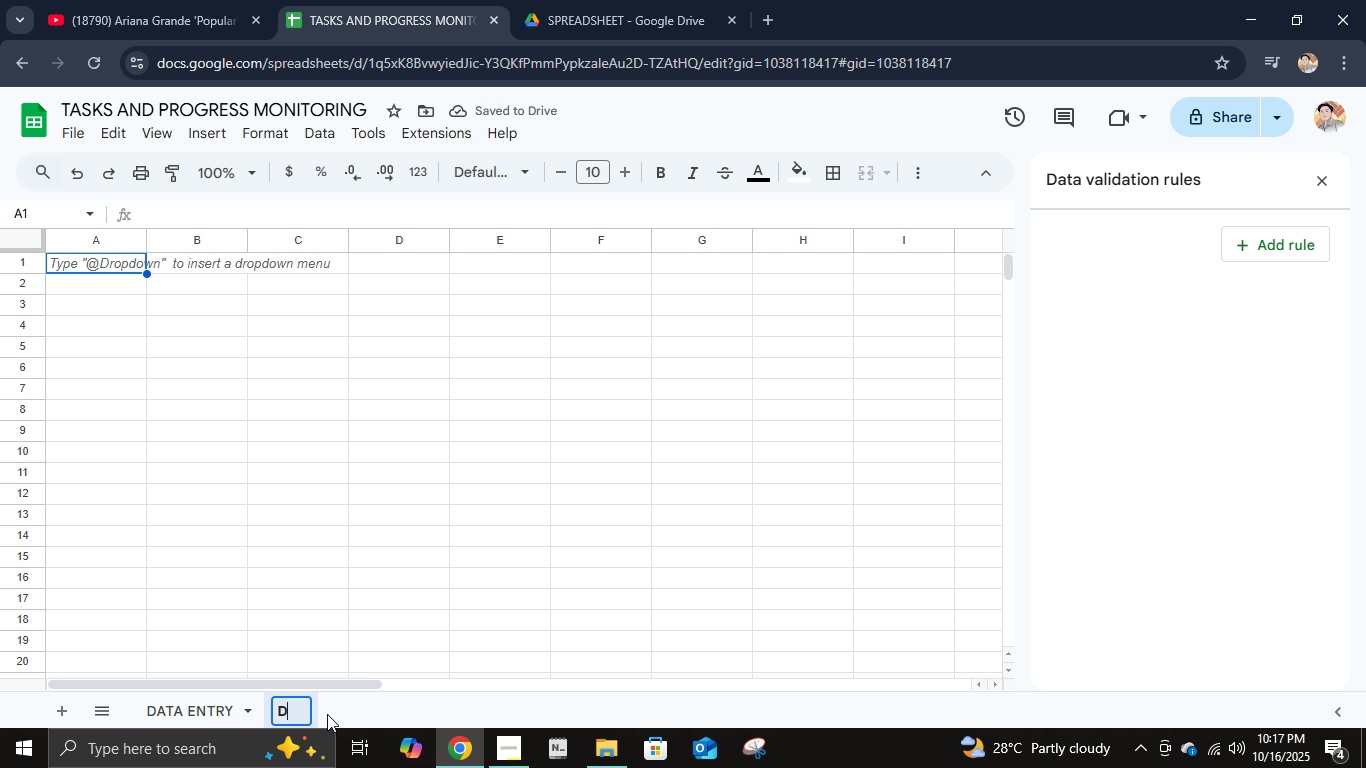 
type(DASHB0)
key(Backspace)
type(OARD)
 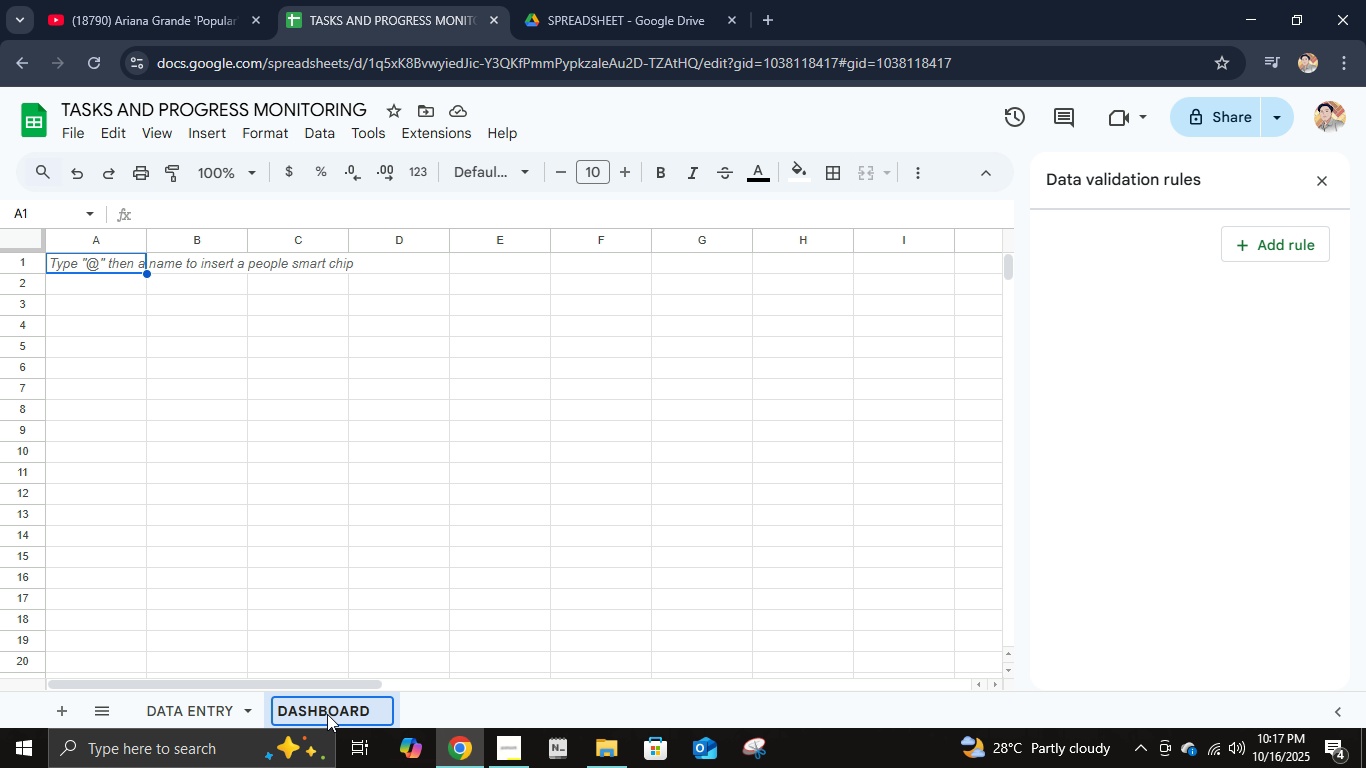 
key(Enter)
 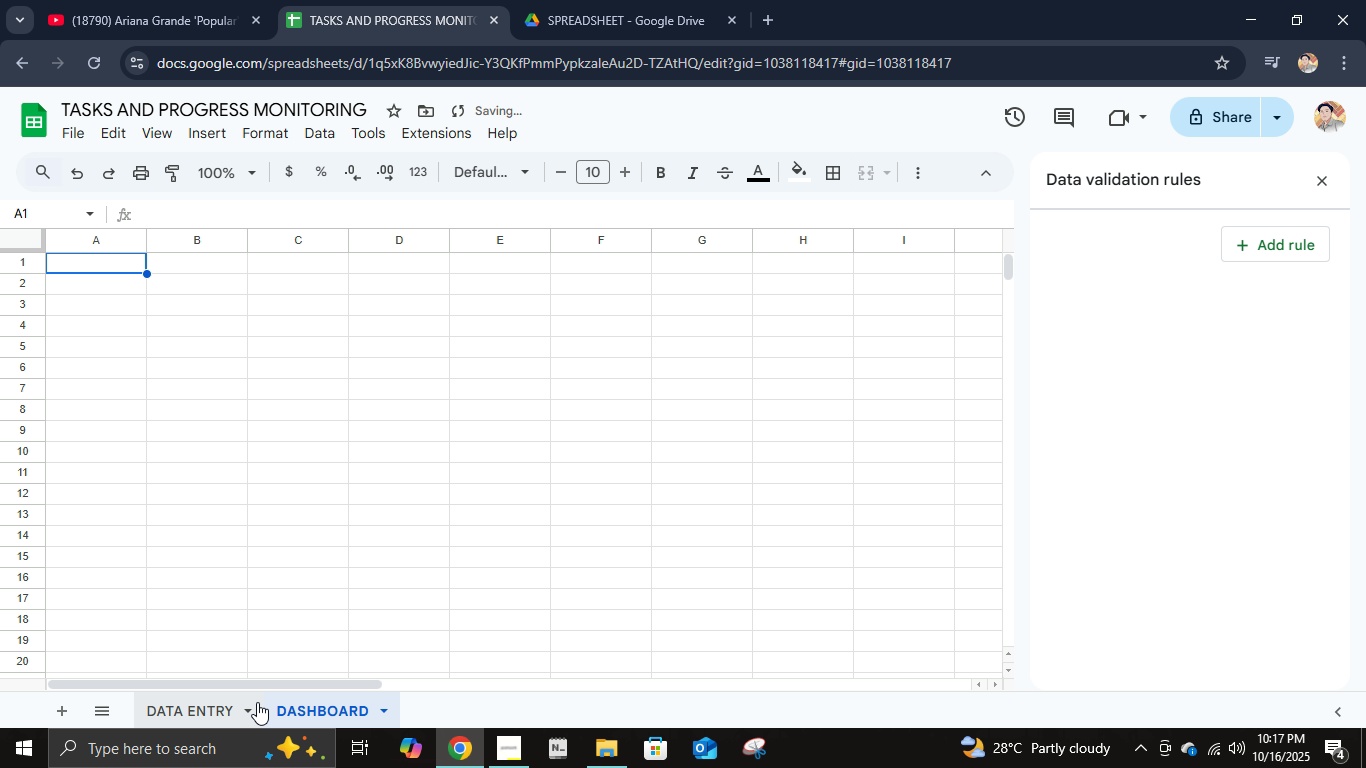 
left_click([251, 708])
 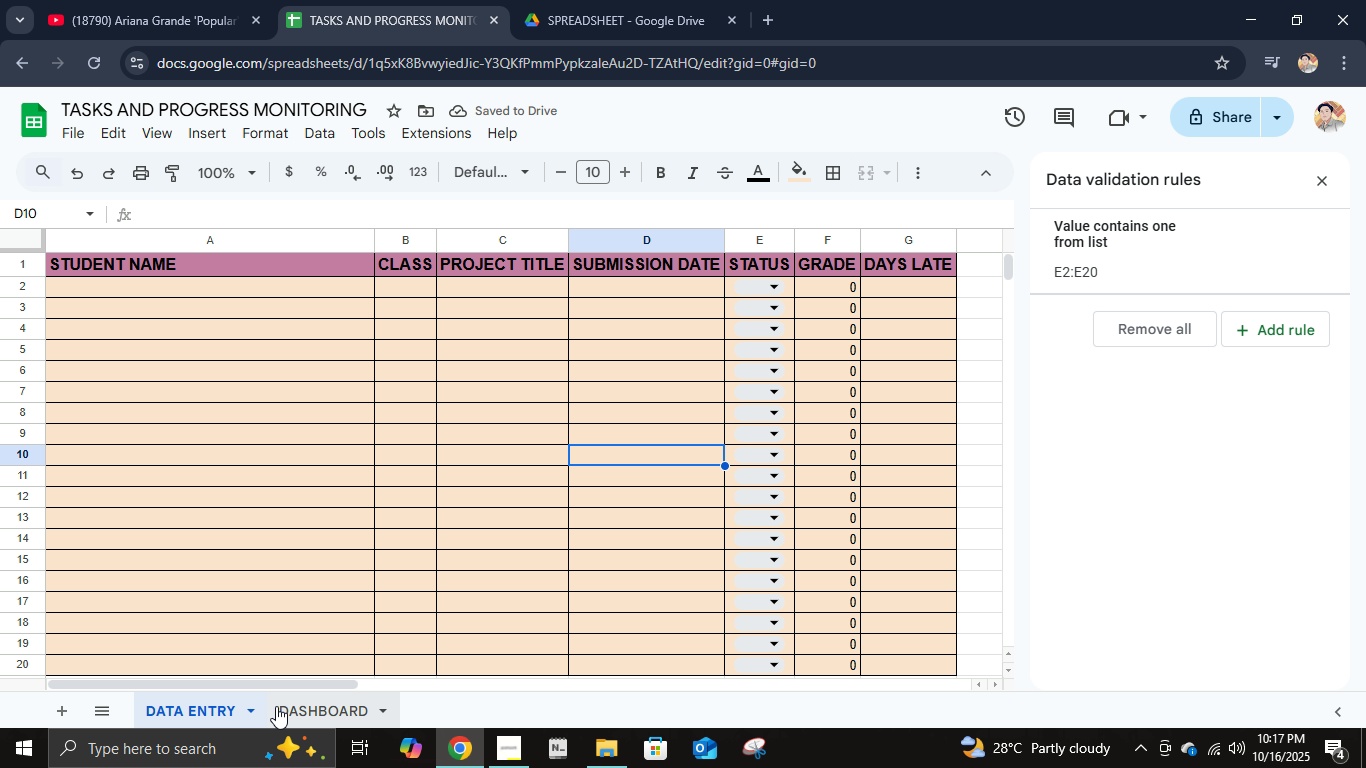 
left_click([284, 703])
 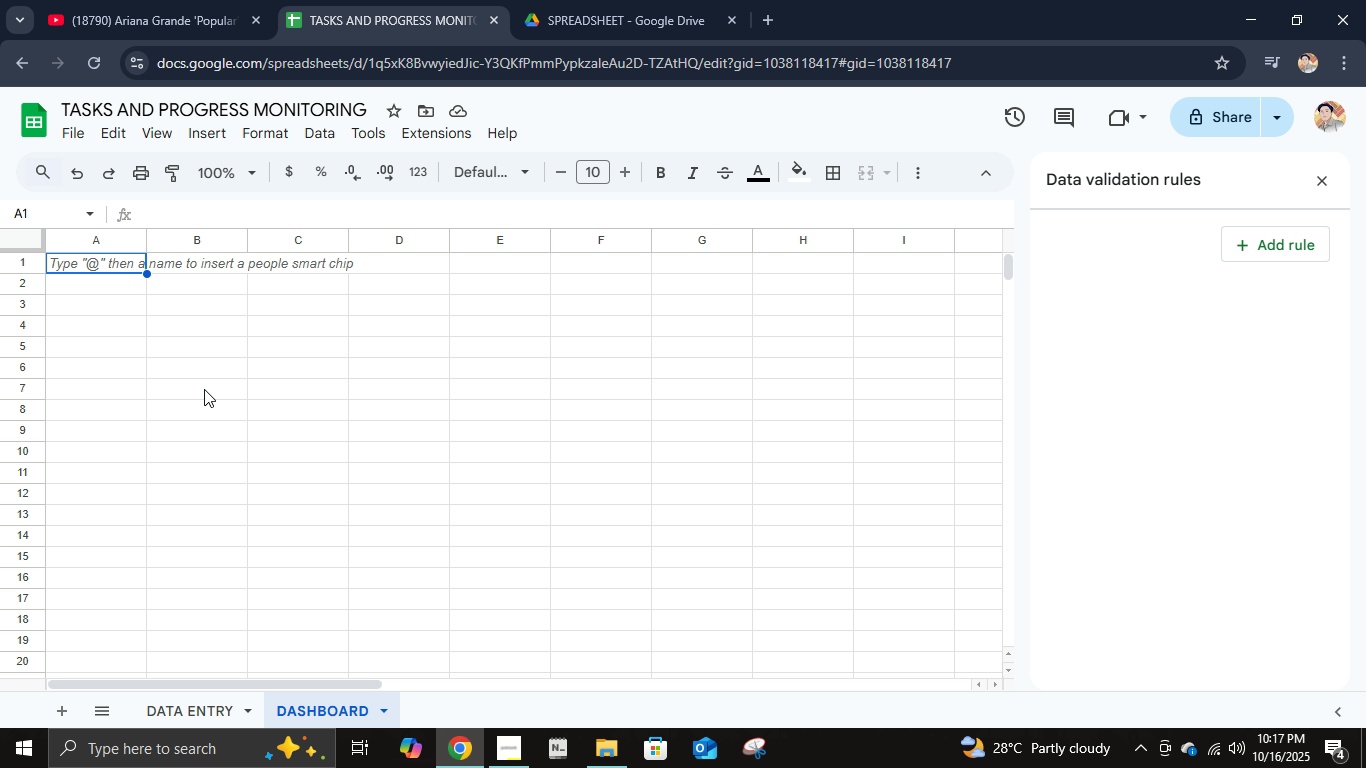 
wait(7.06)
 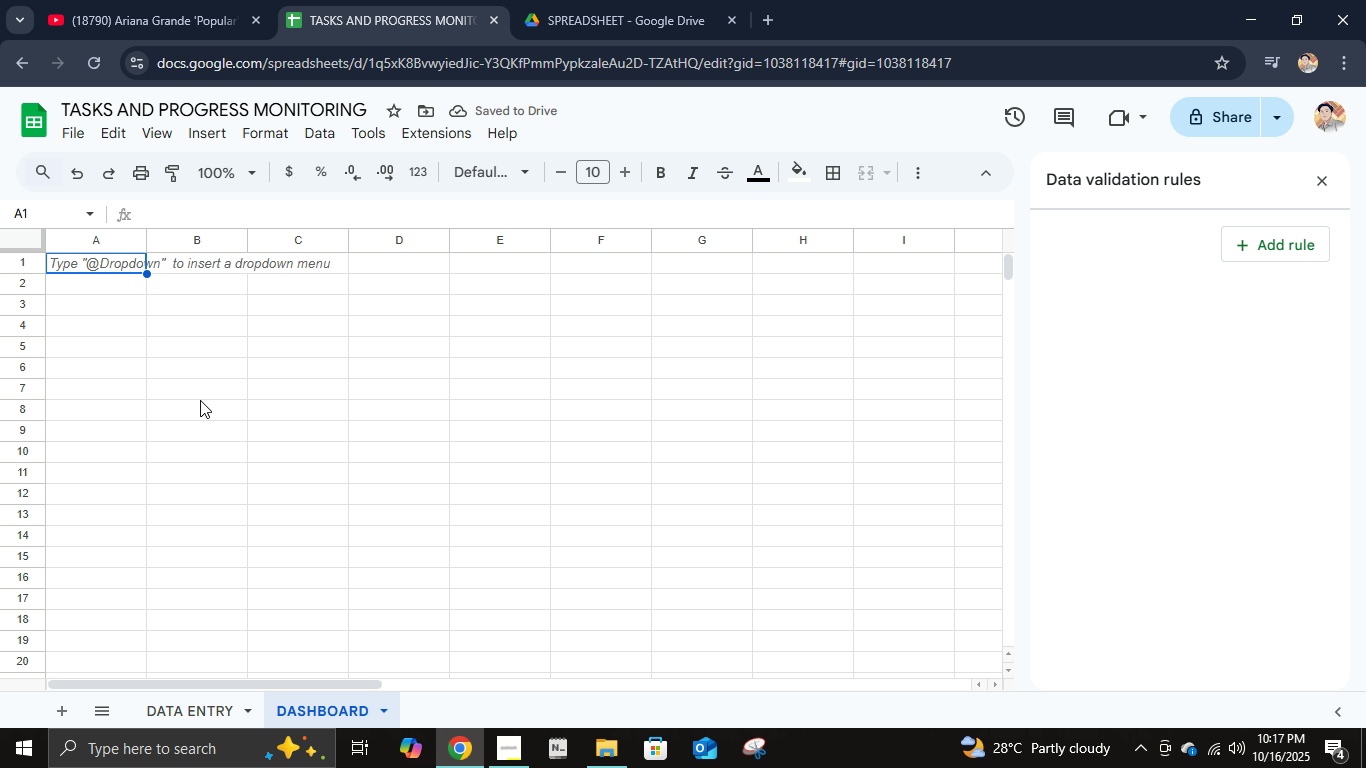 
left_click([102, 291])
 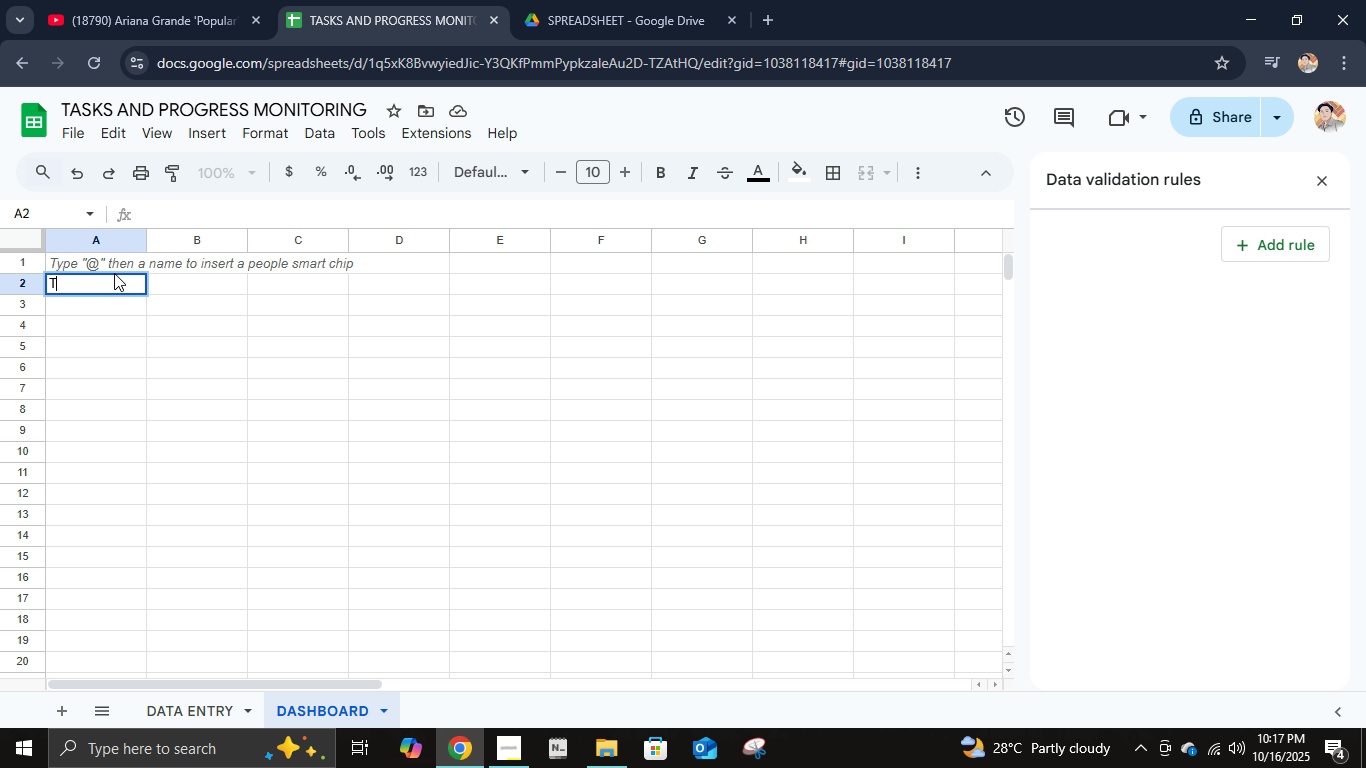 
type(TOTAL SUBMIS)
key(Backspace)
 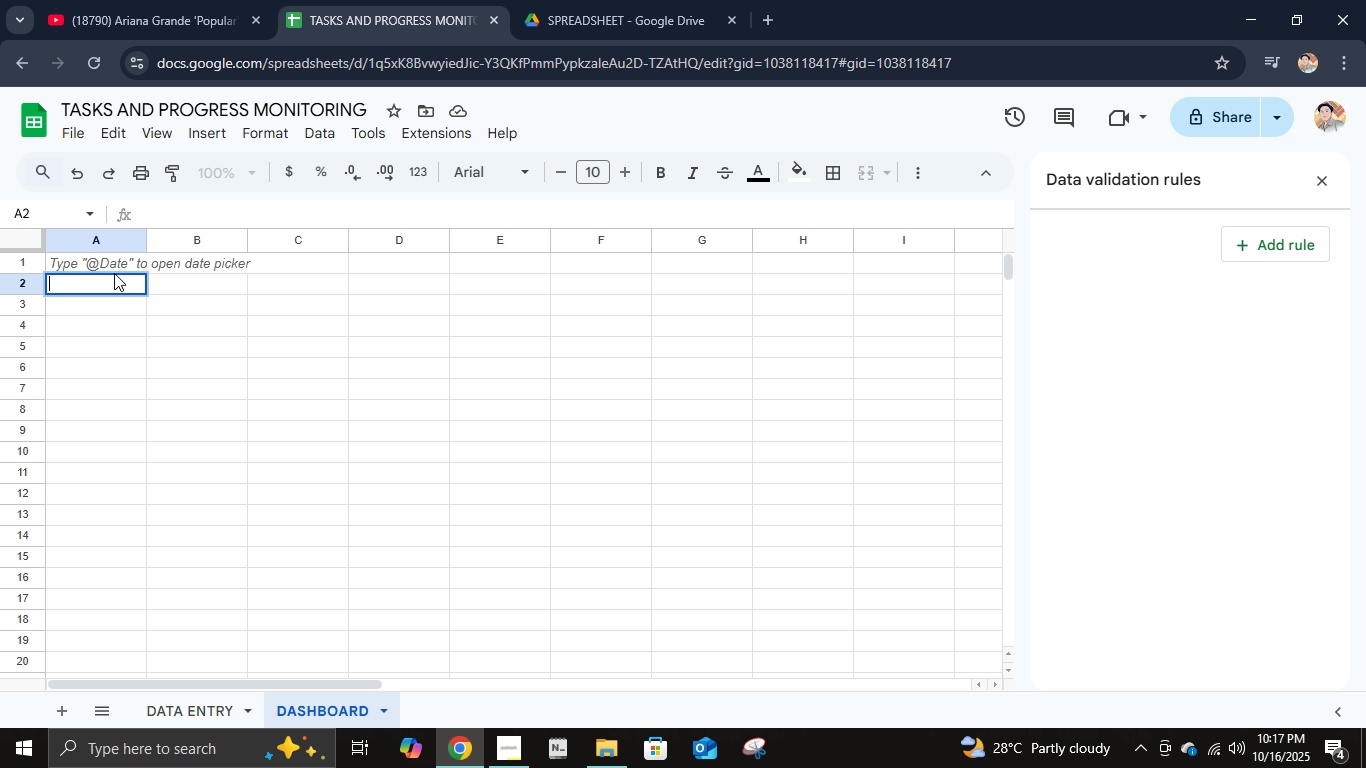 
key(ArrowUp)
 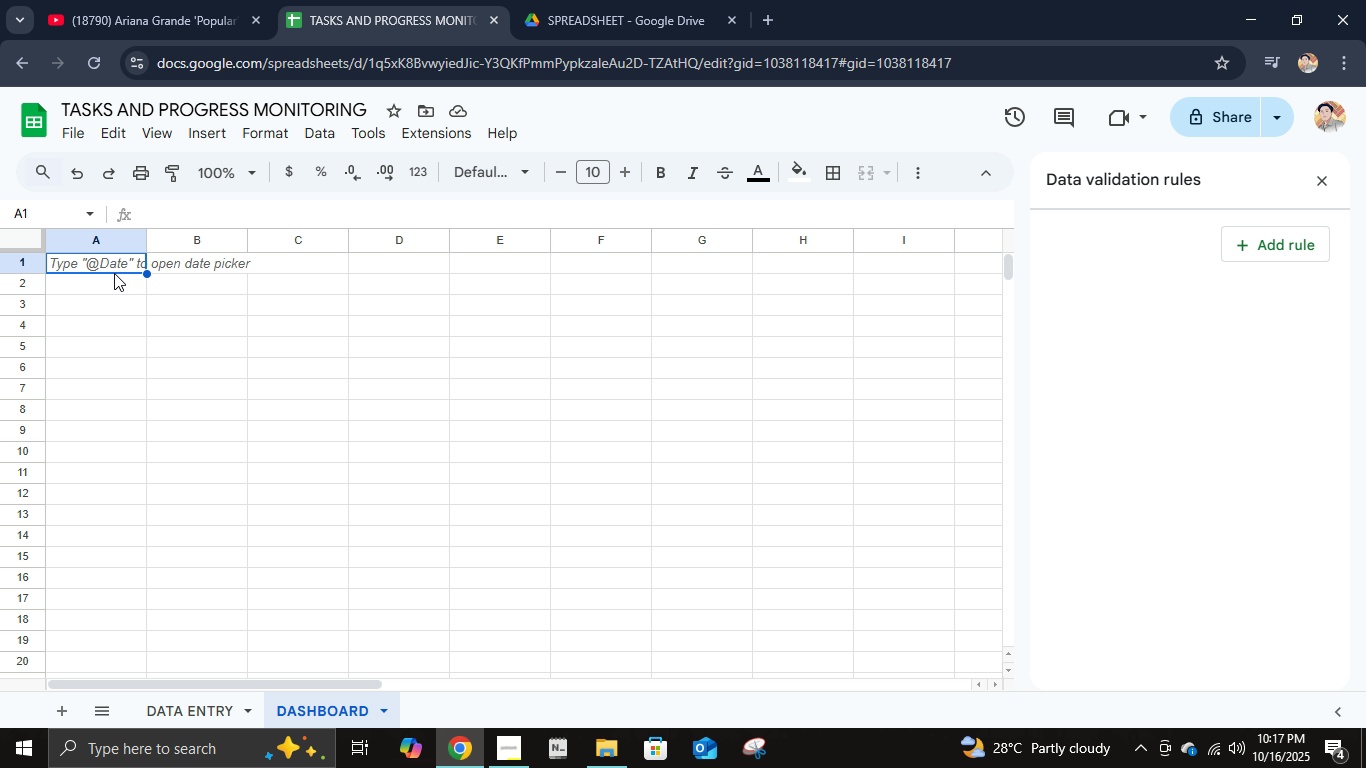 
type(TOTAL SUBMISSION)
 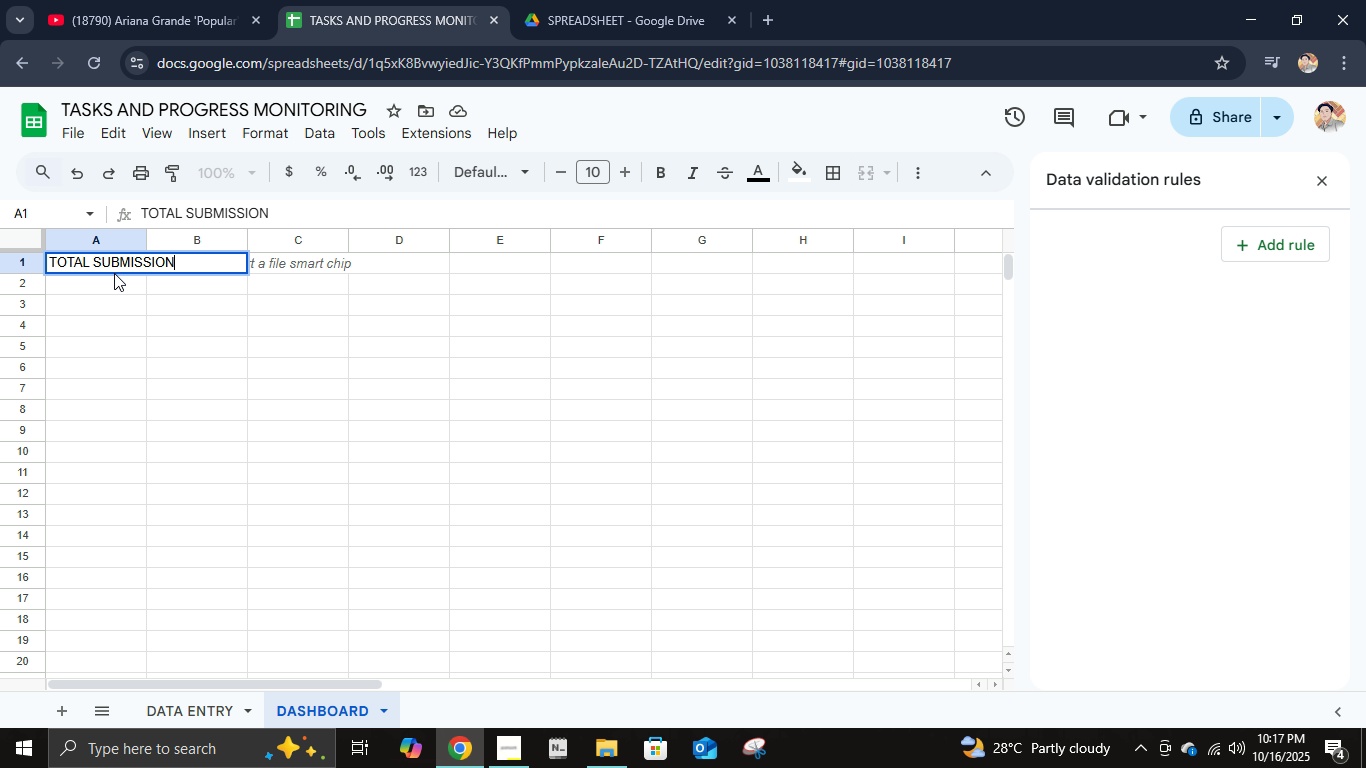 
key(Enter)
 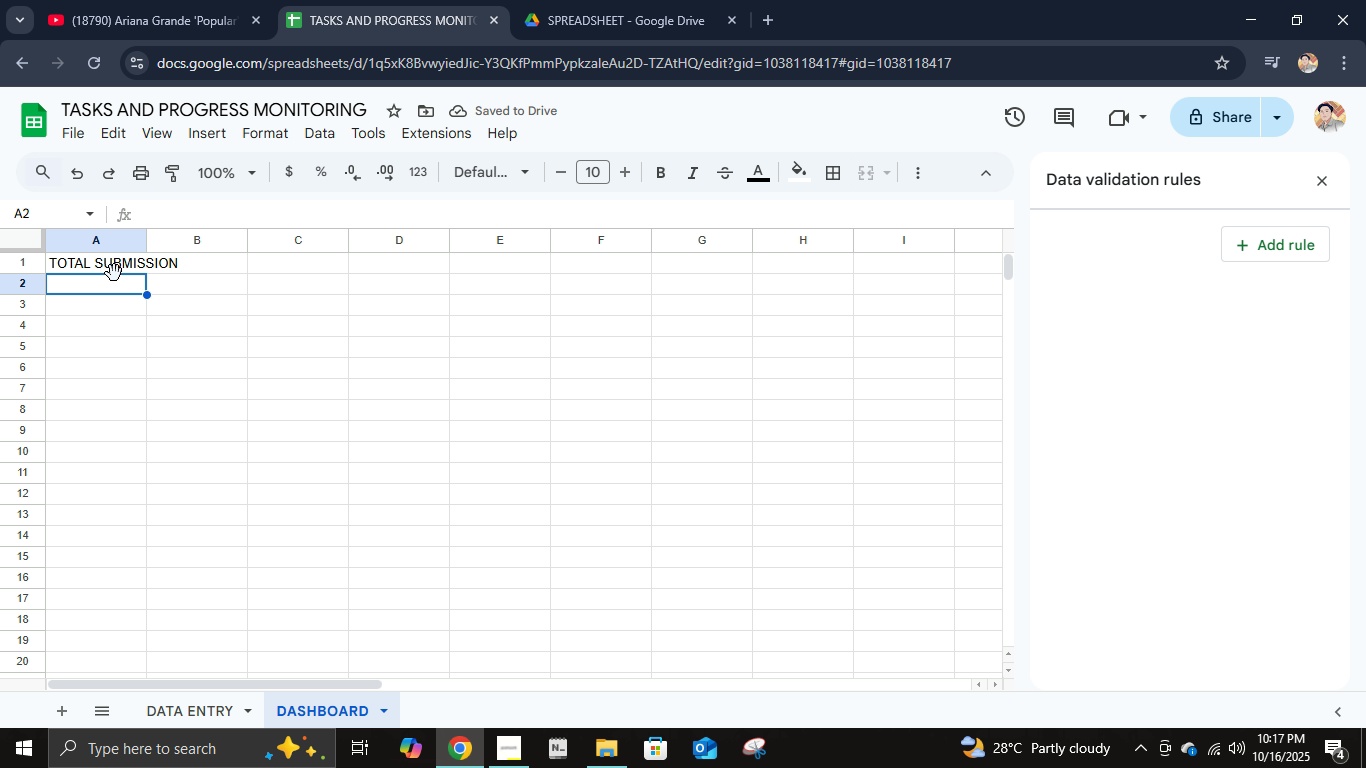 
type(CKA)
key(Backspace)
key(Backspace)
type(LASS A)
 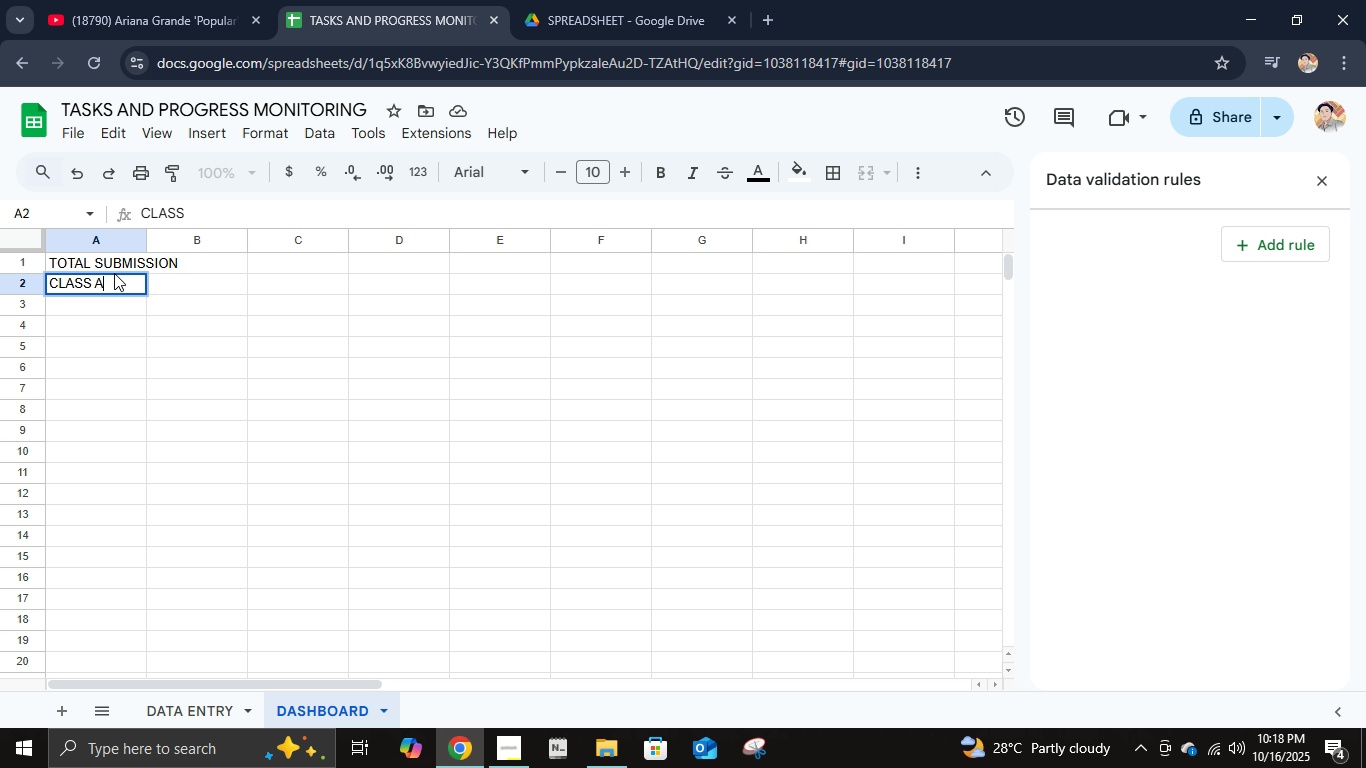 
key(Enter)
 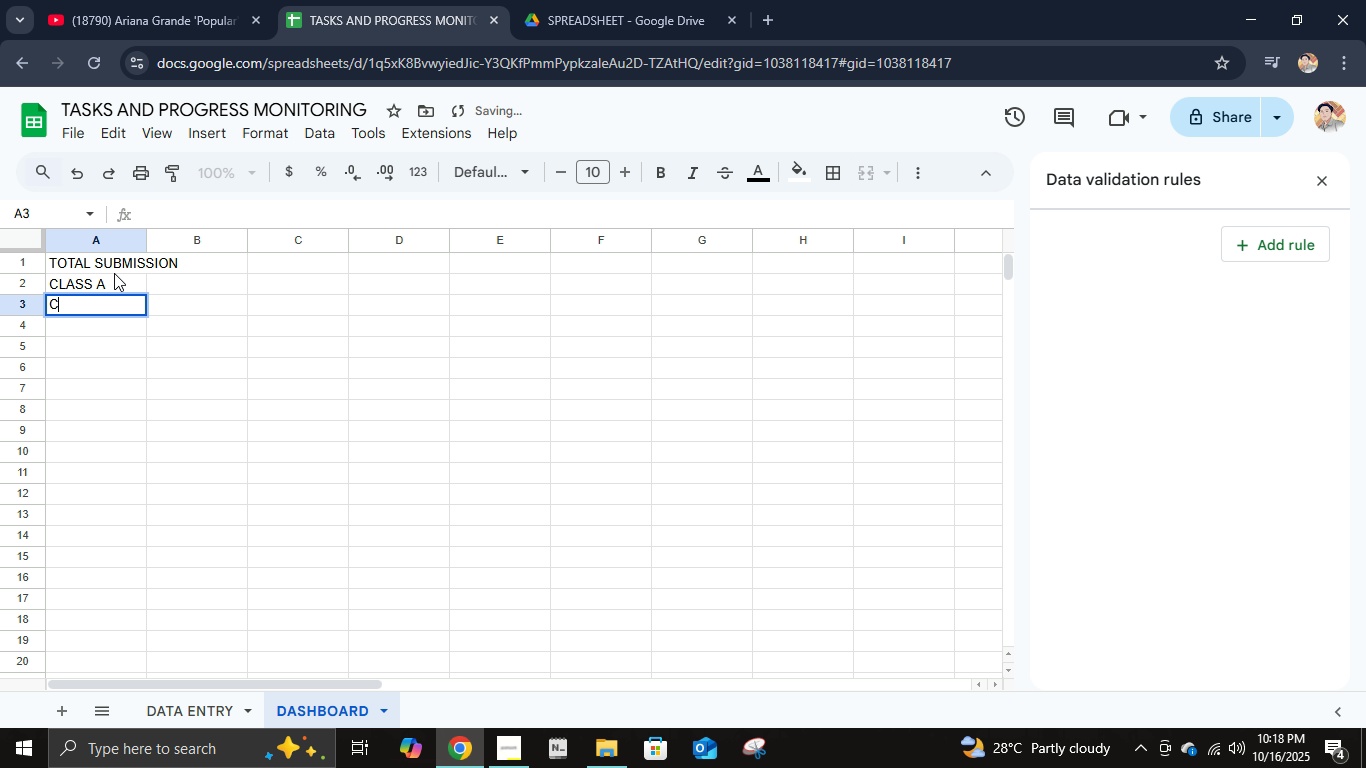 
type(CLASS B)
 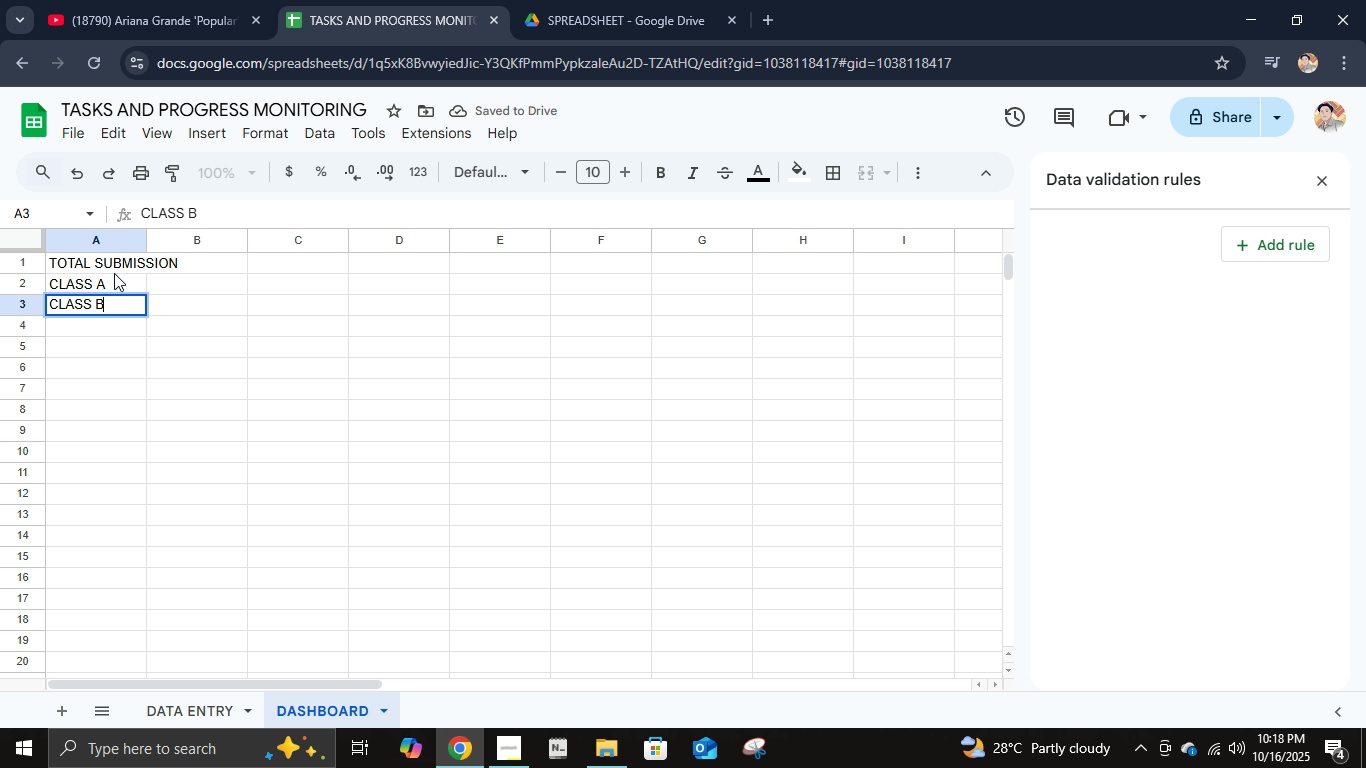 
key(Enter)
 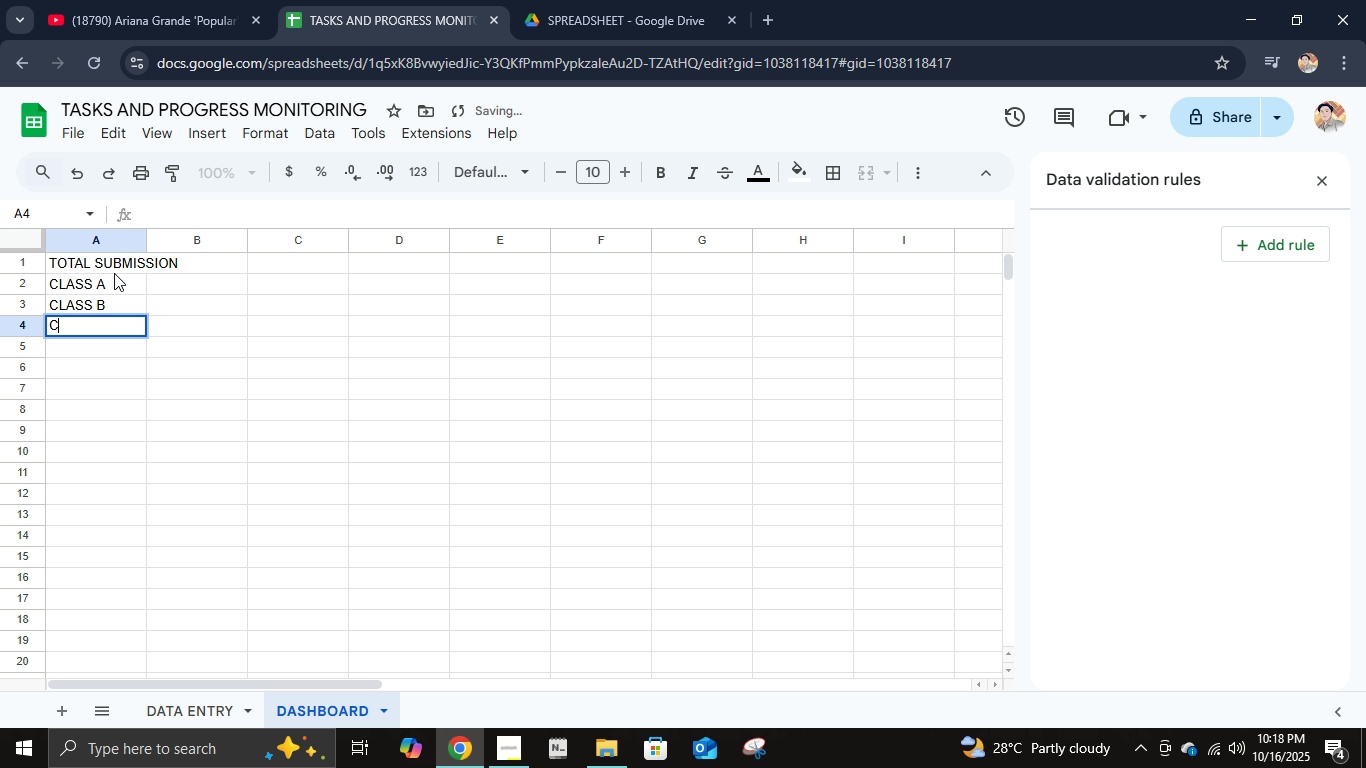 
type(CLASS C)
 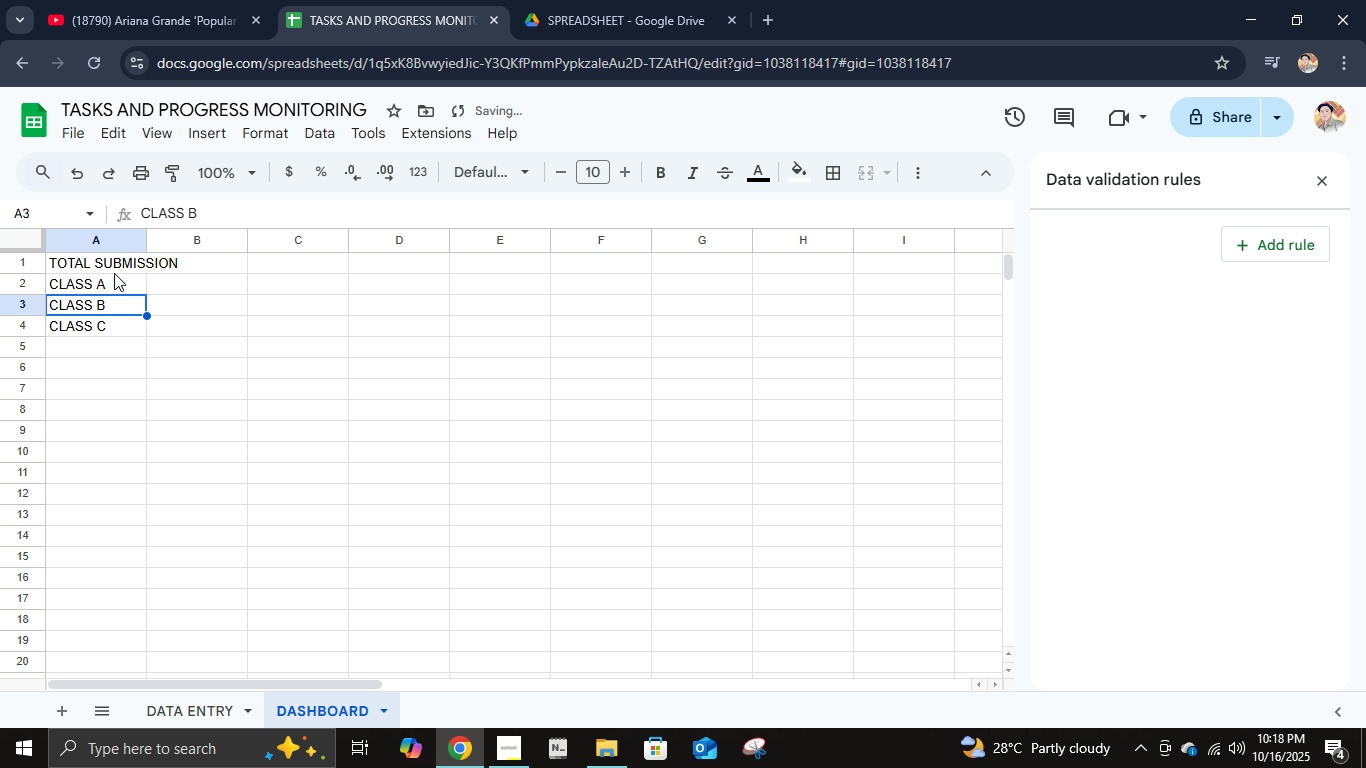 
key(ArrowUp)
 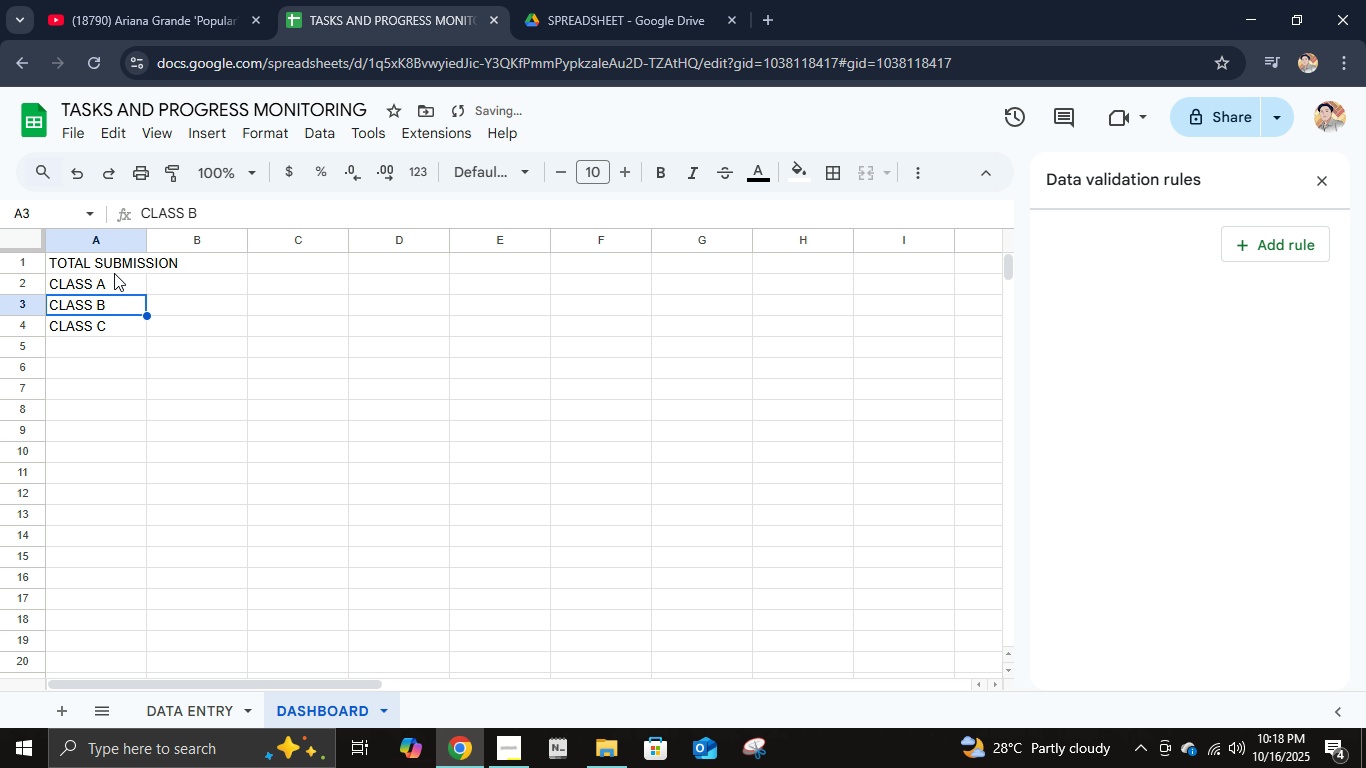 
key(ArrowRight)
 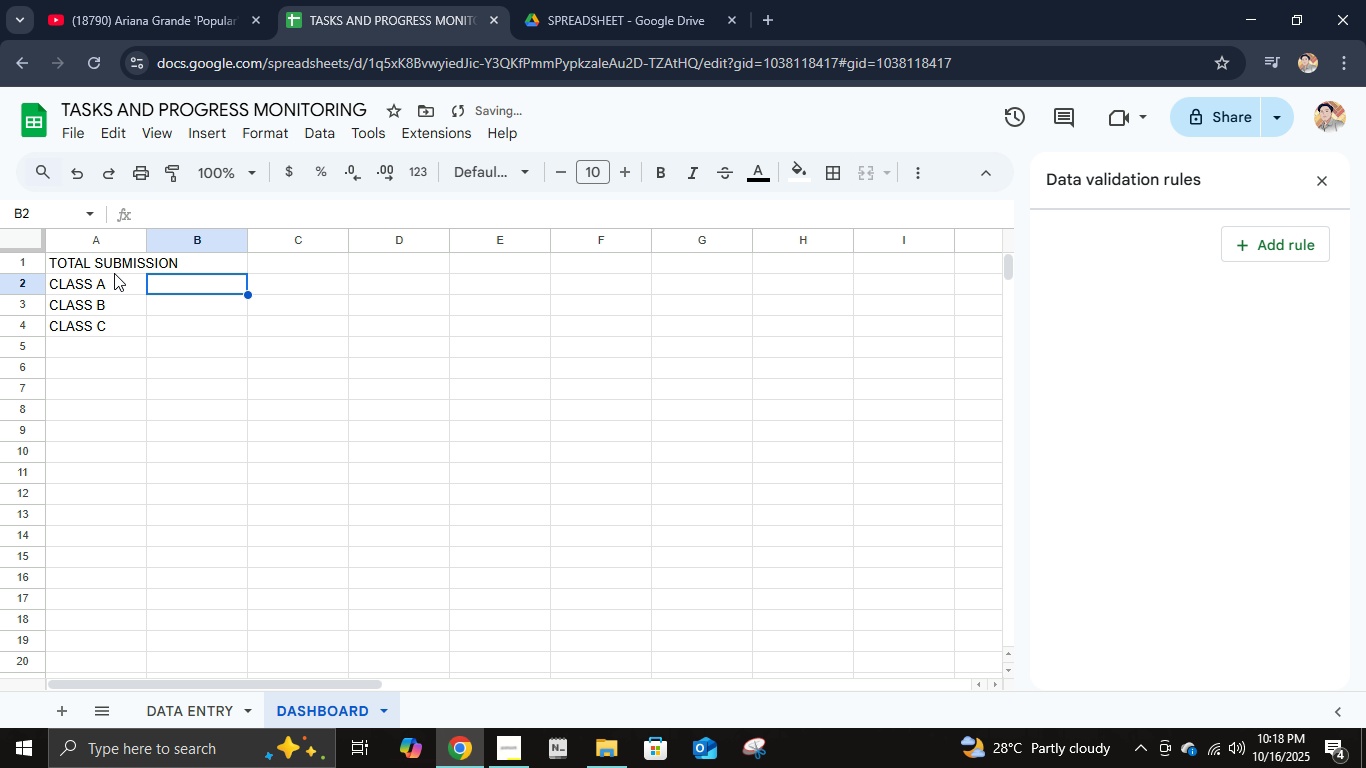 
key(ArrowUp)
 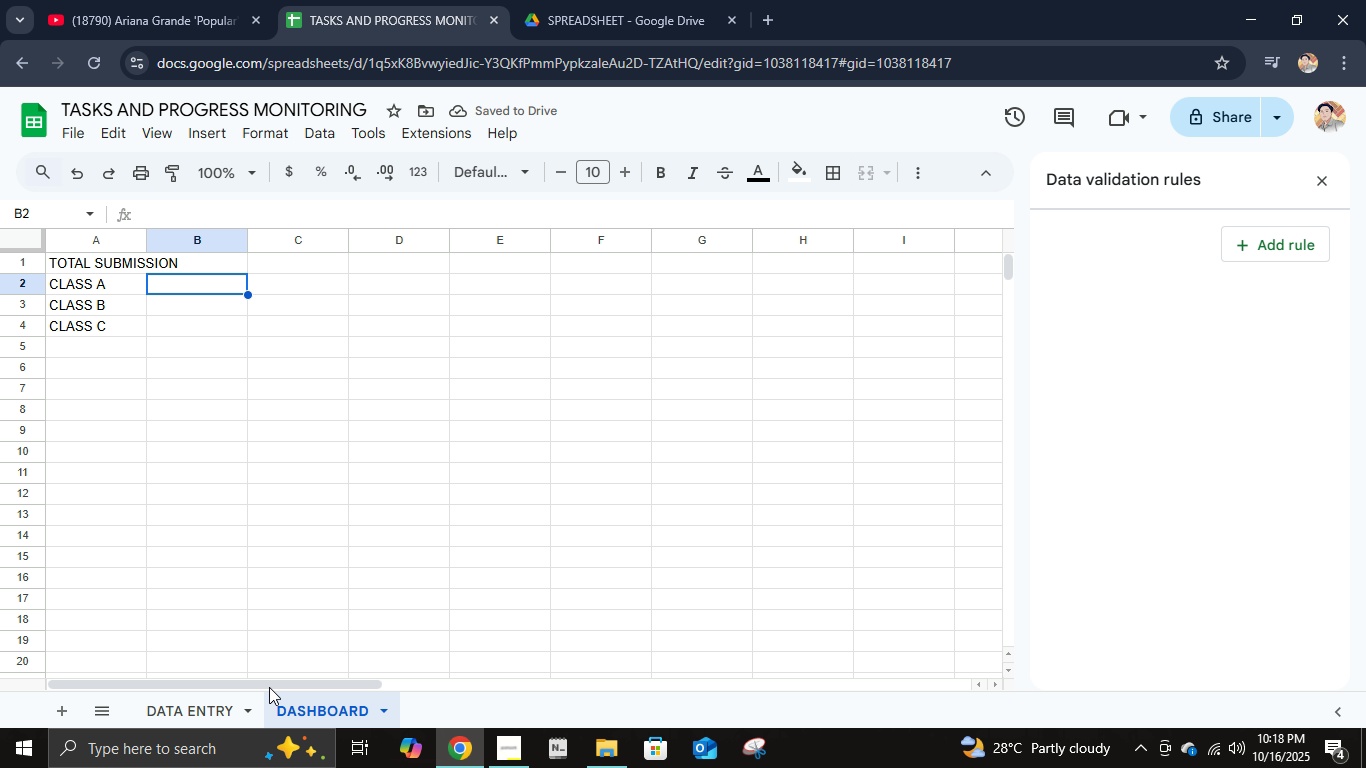 
wait(5.84)
 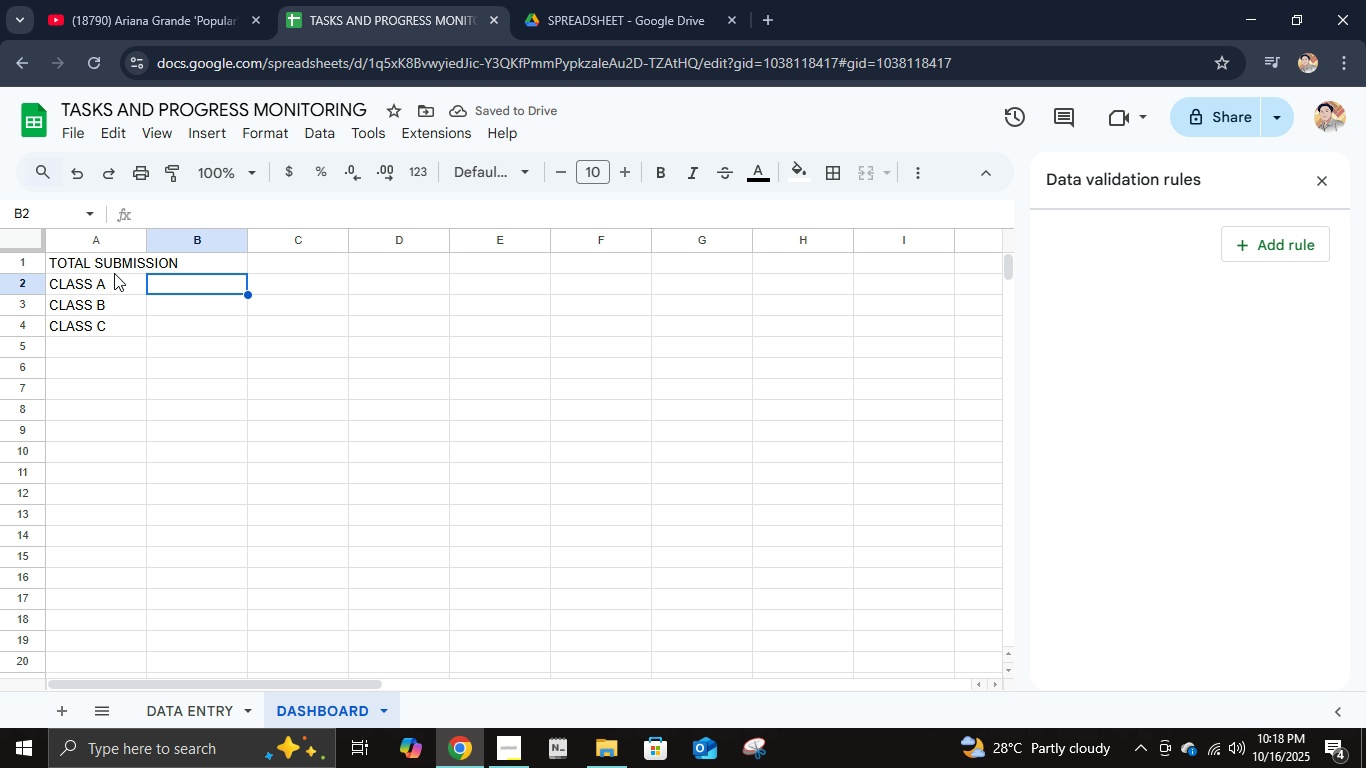 
left_click([196, 699])
 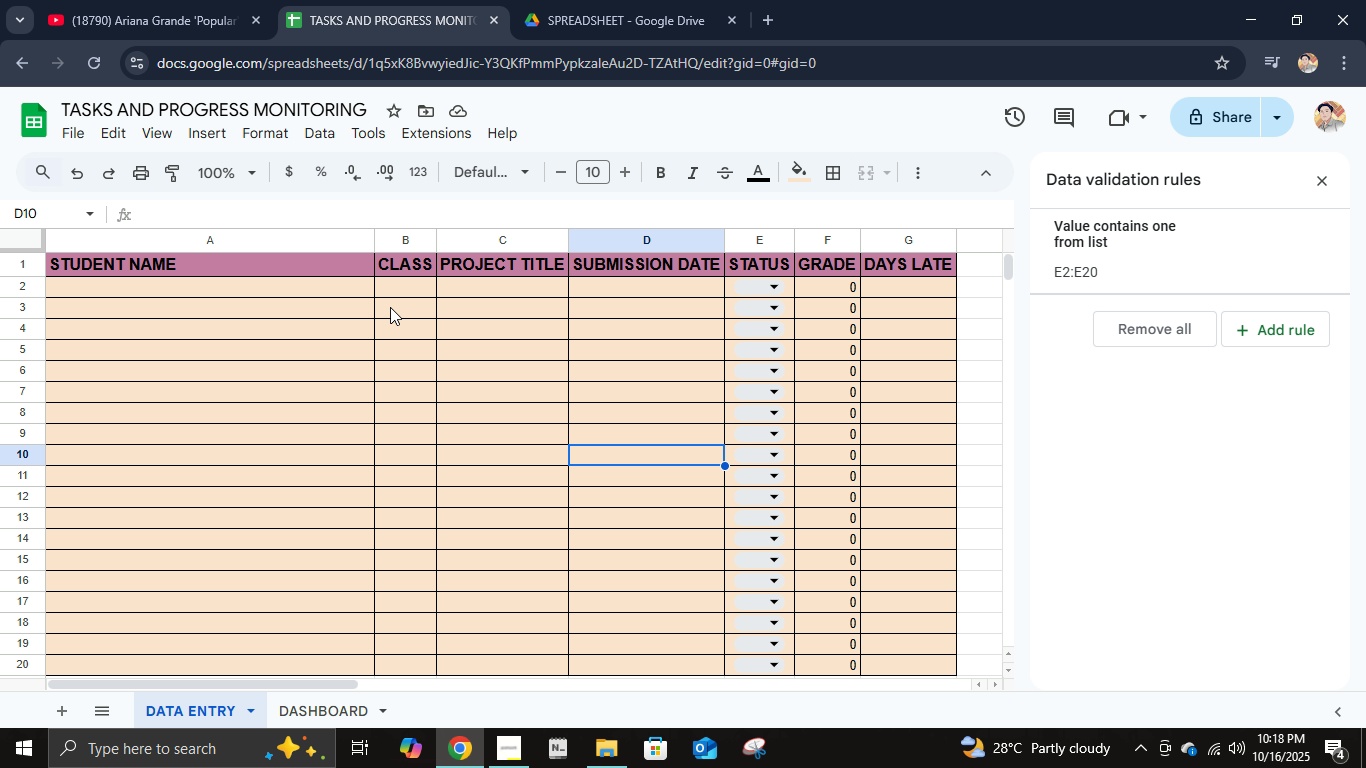 
left_click([393, 288])
 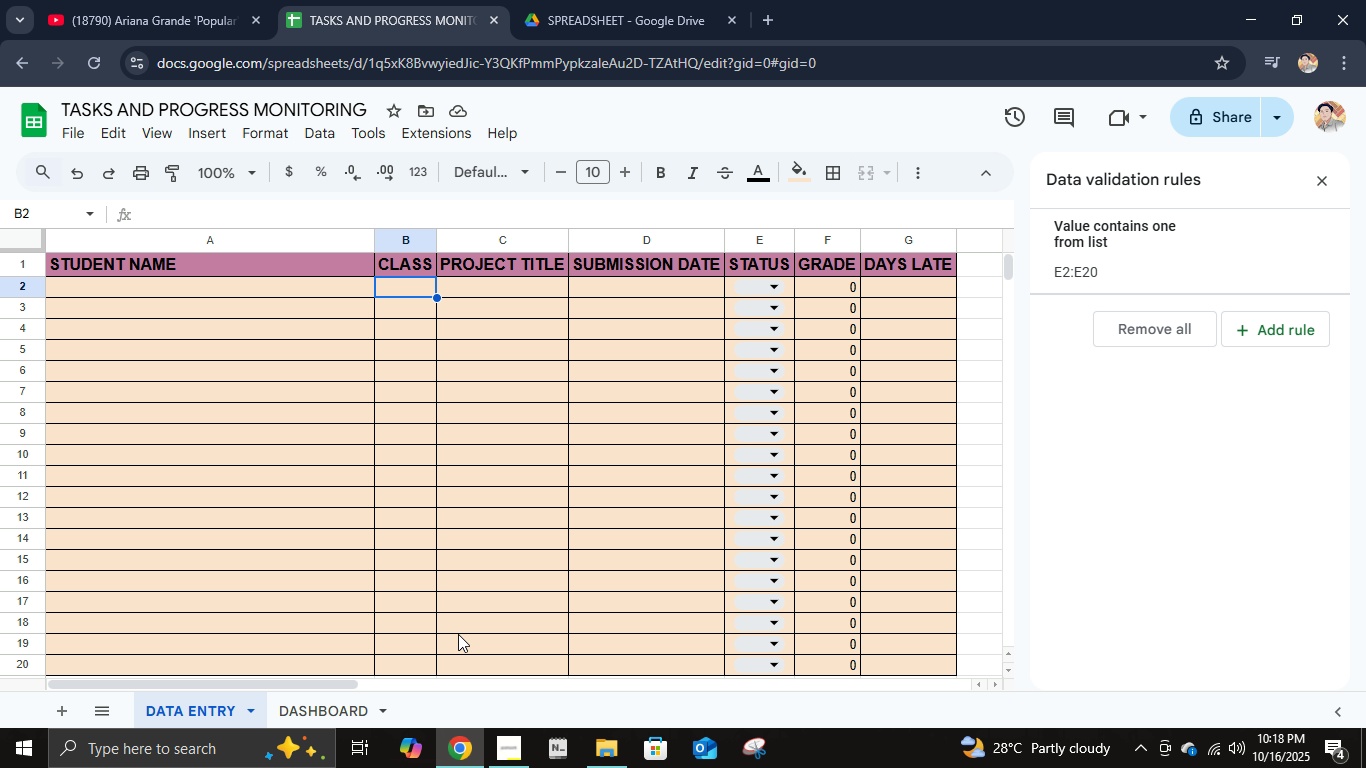 
hold_key(key=ShiftLeft, duration=0.7)
left_click([410, 660])
 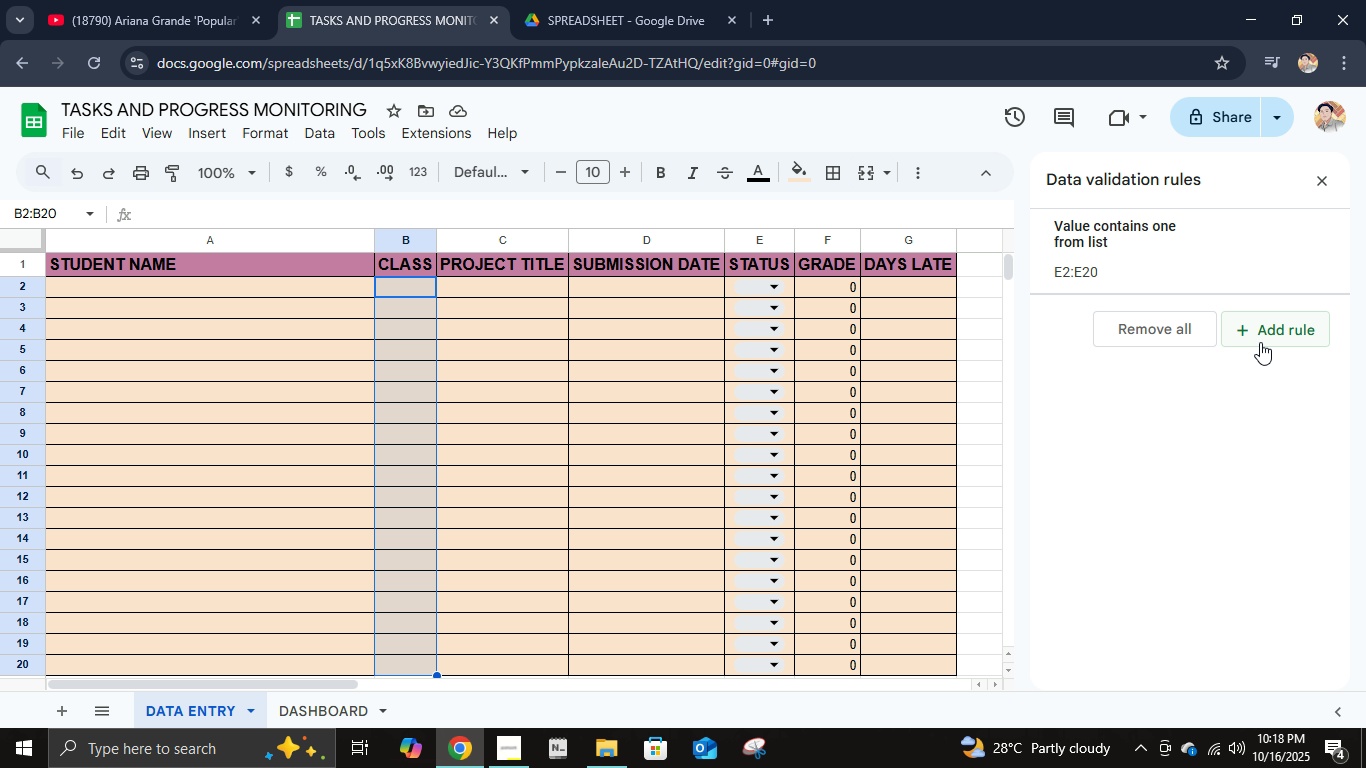 
left_click([1274, 343])
 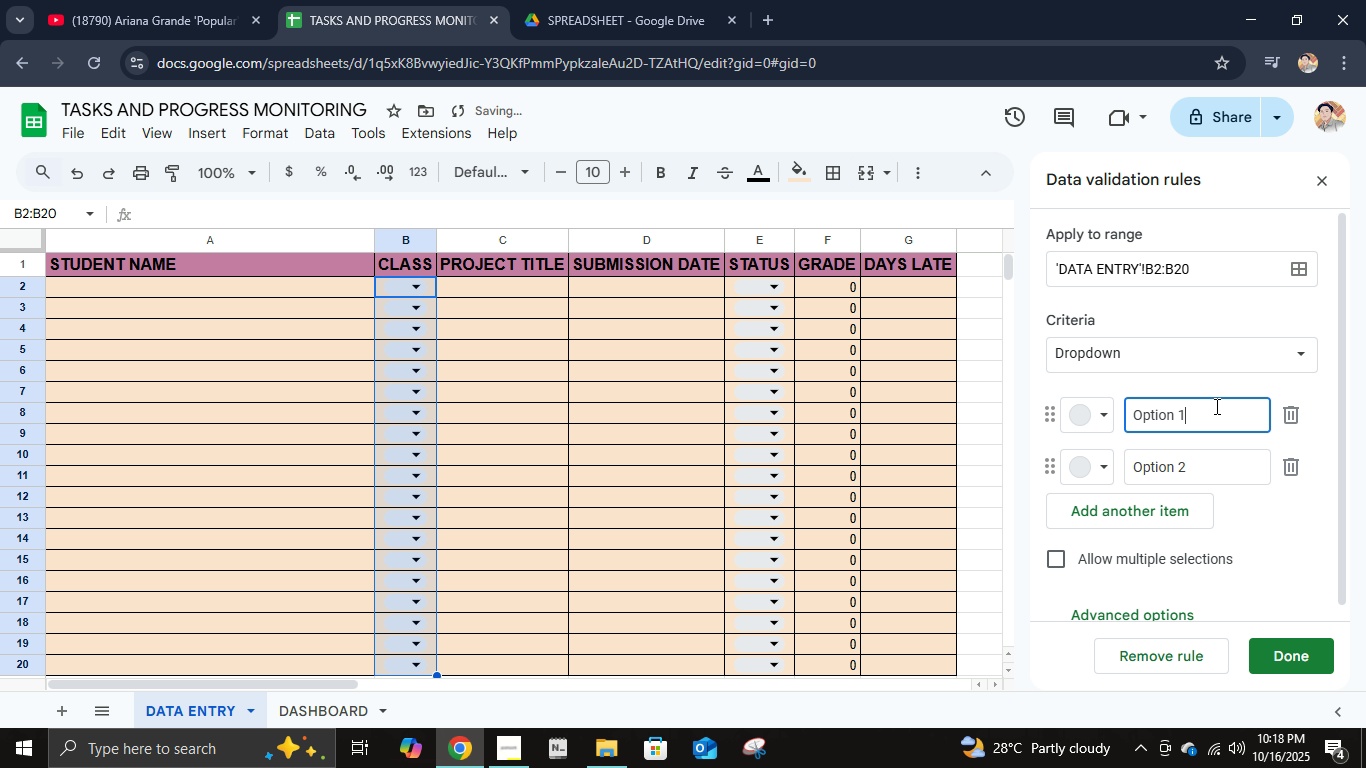 
key(Control+A)
 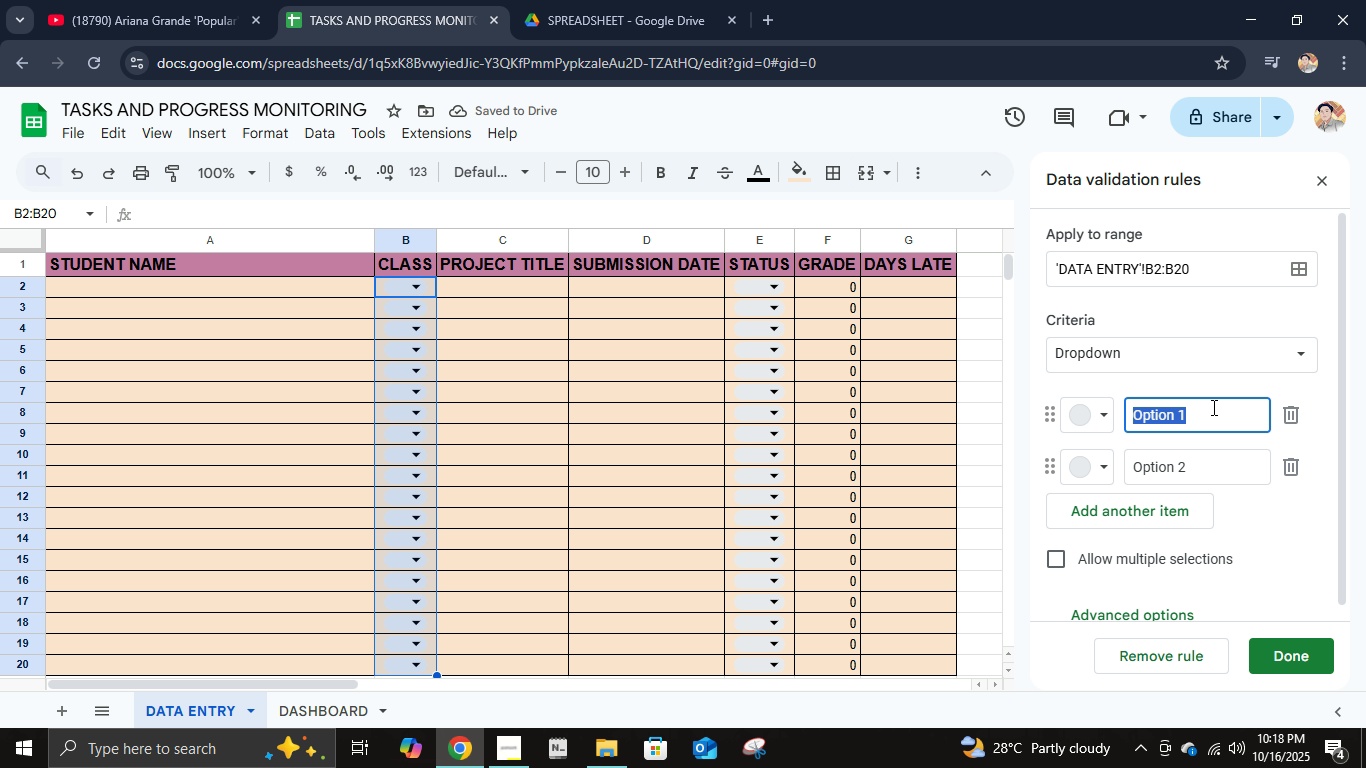 
type(CLASS A)
 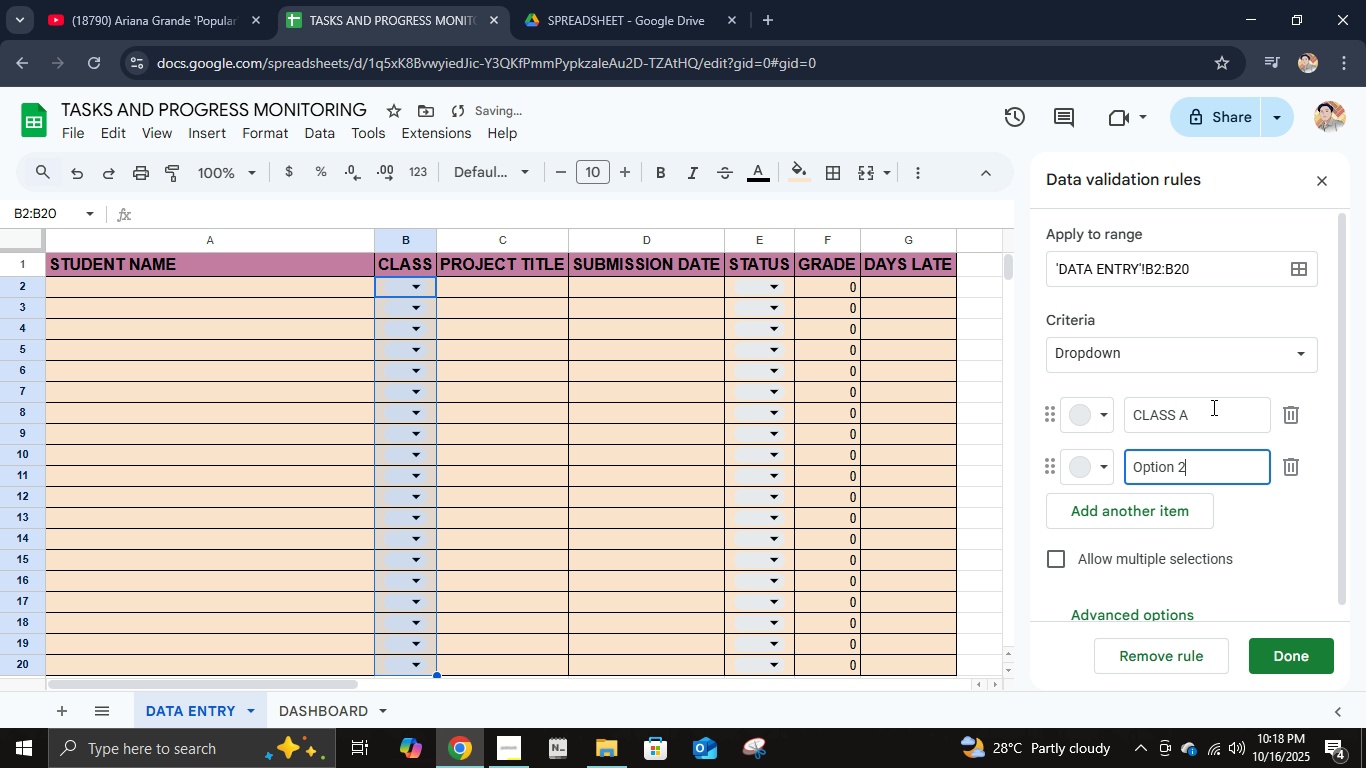 
key(Enter)
 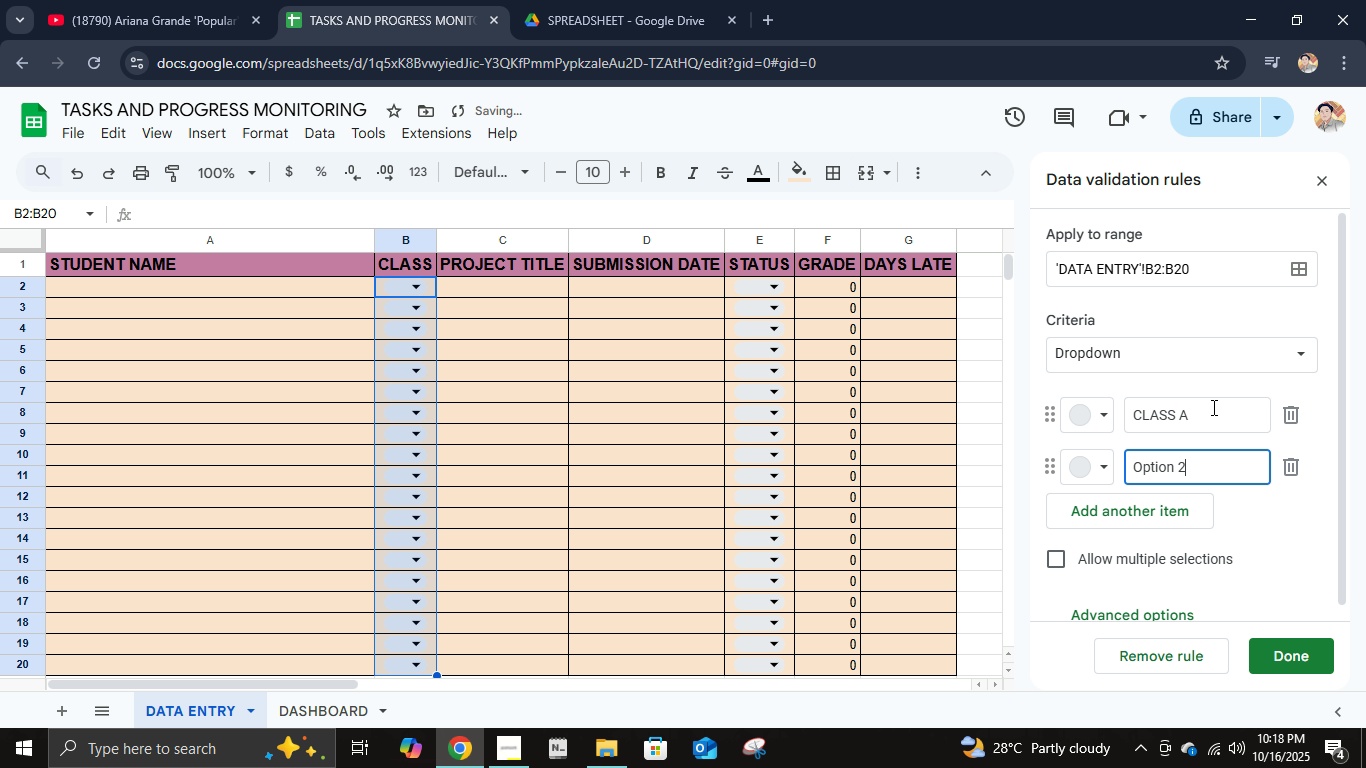 
key(Control+A)
 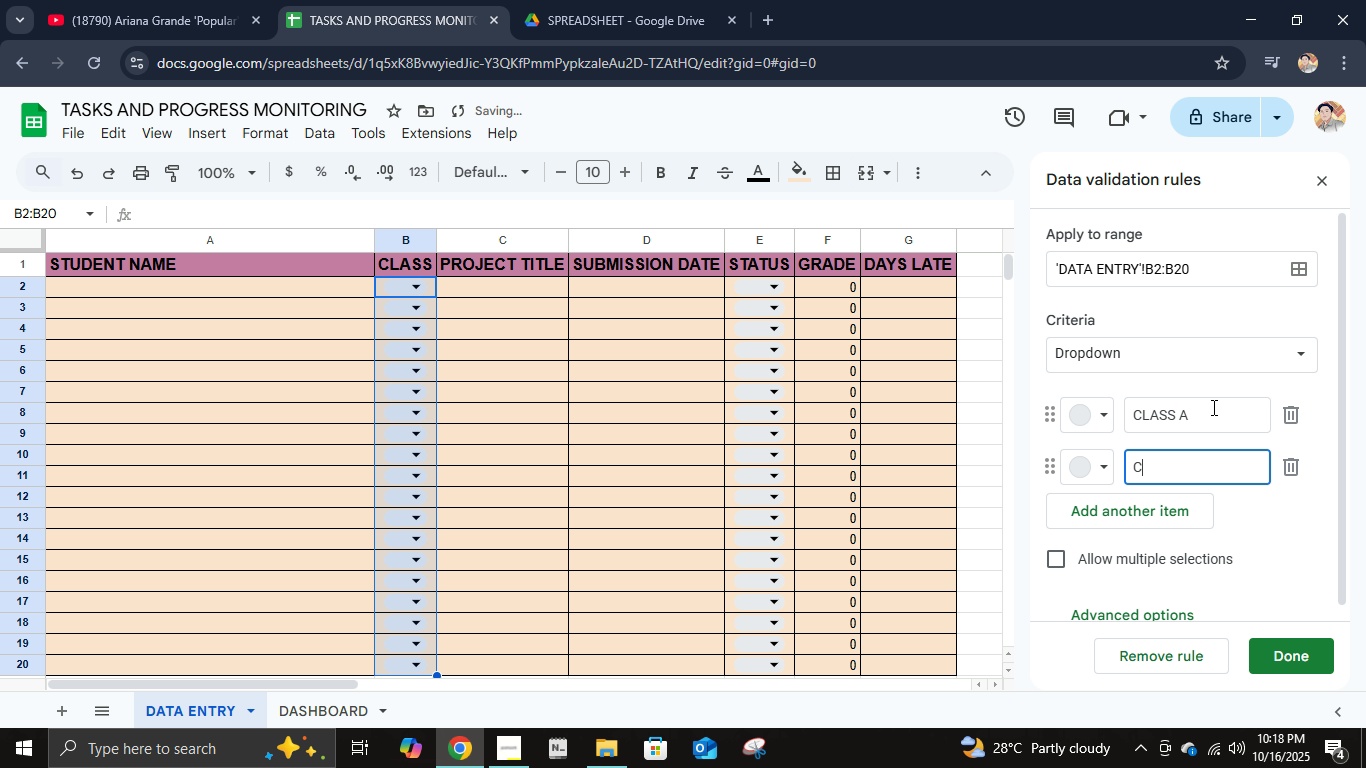 
type(CLASS B)
 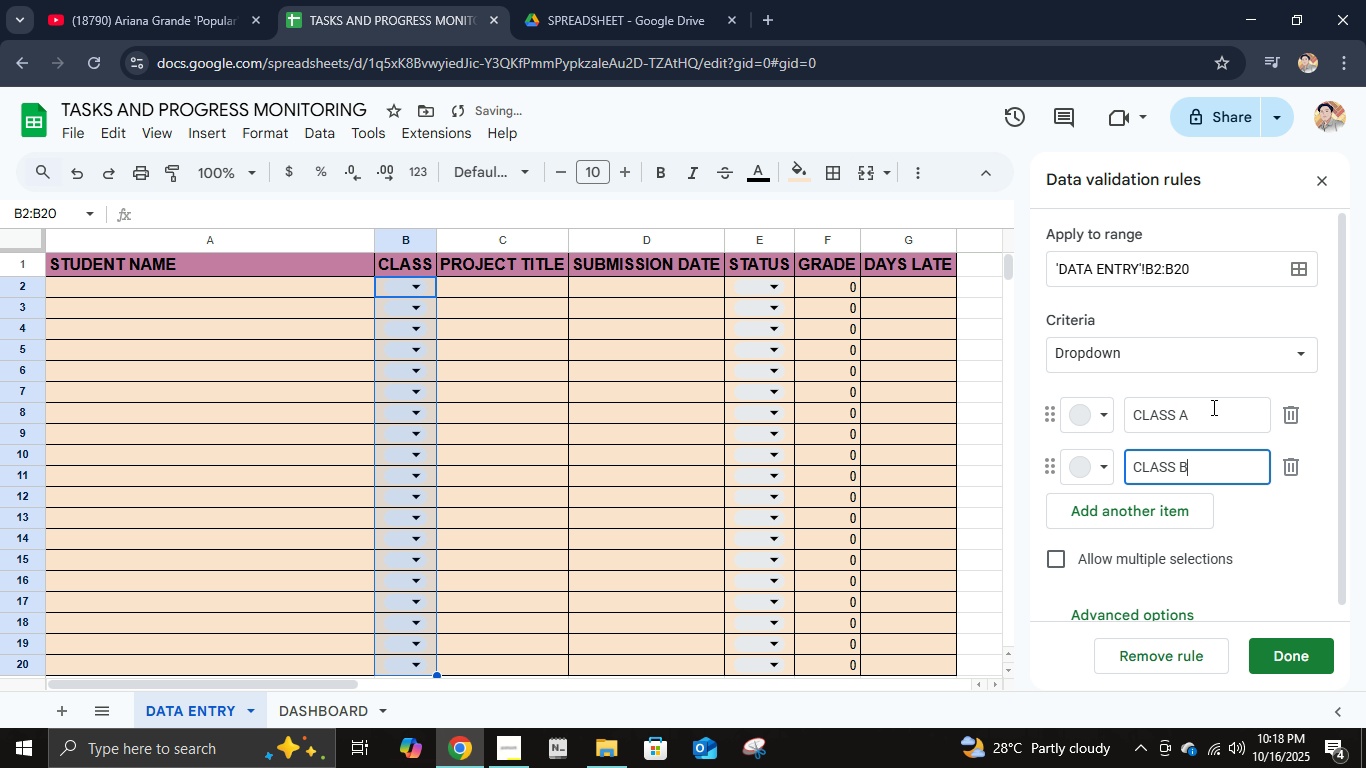 
key(Enter)
 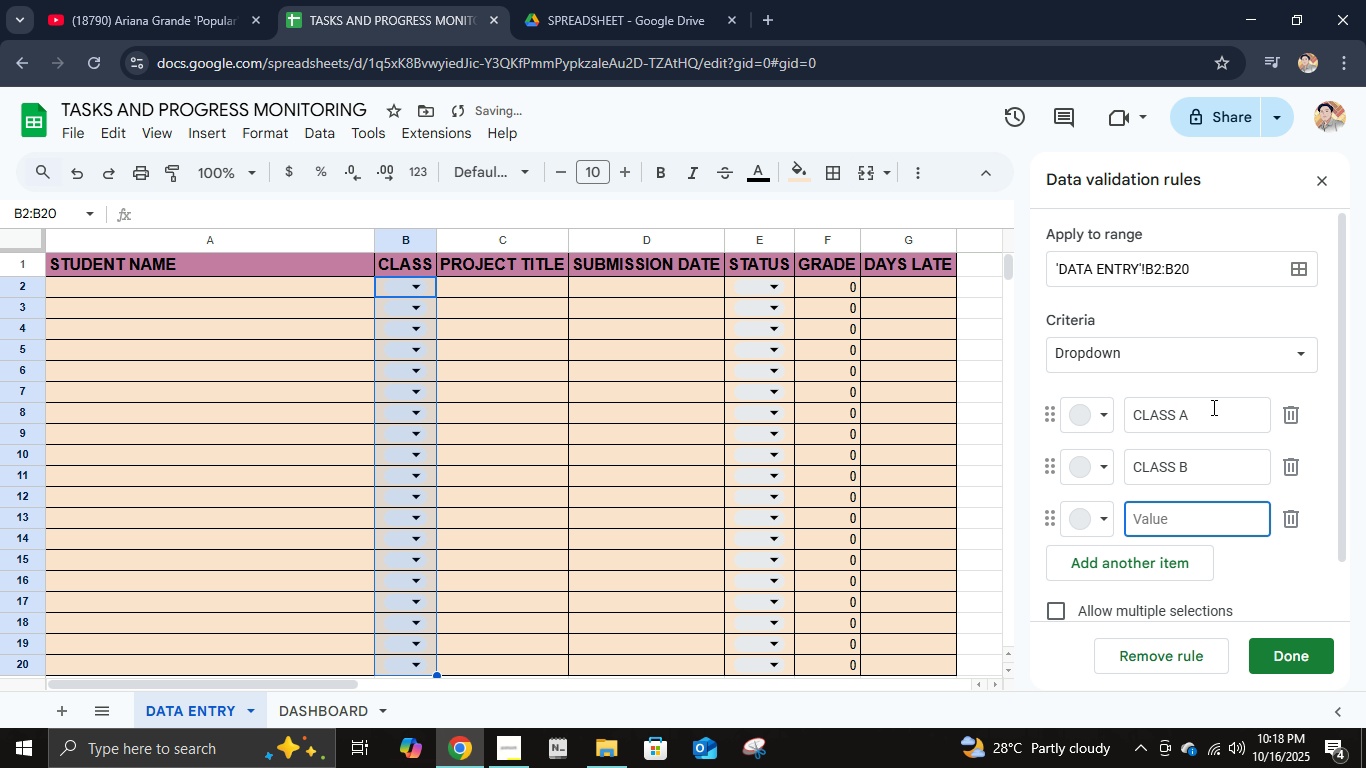 
type(CLASS C)
 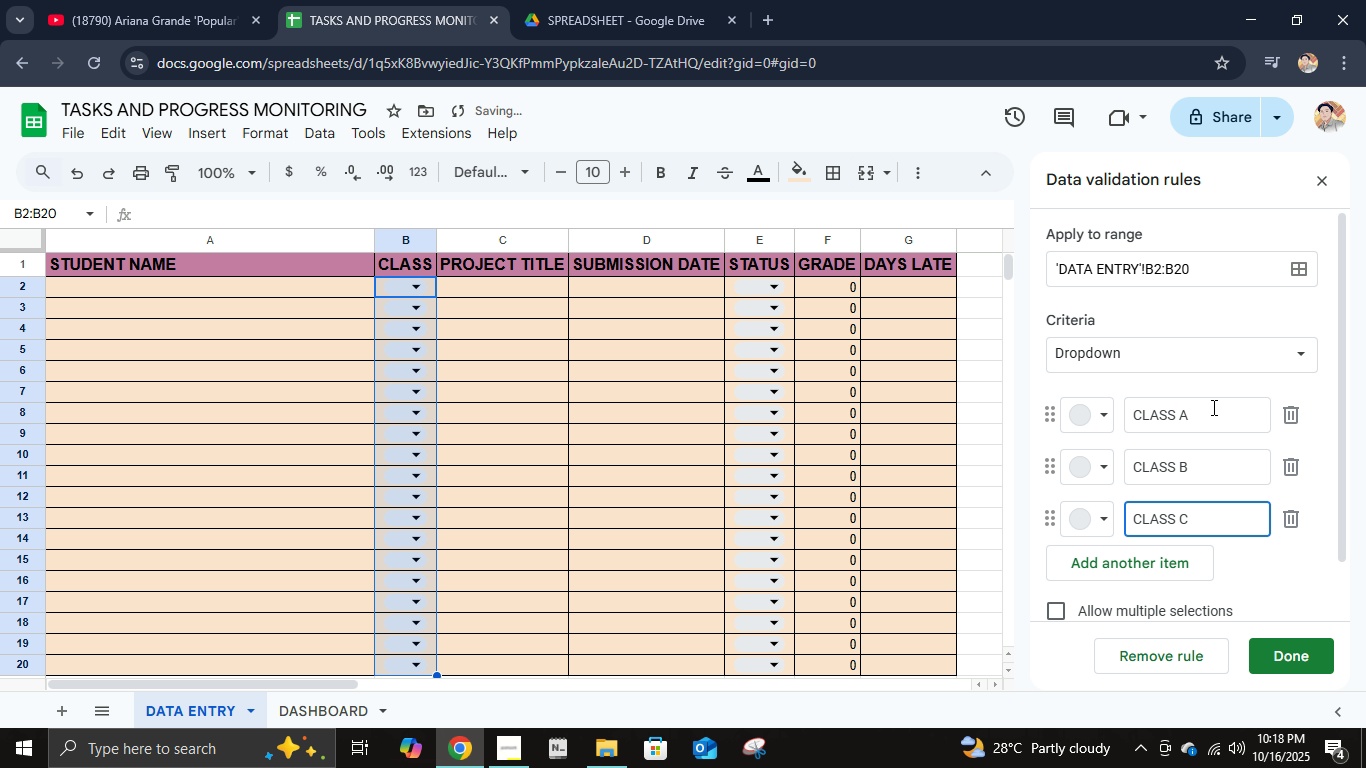 
key(Enter)
 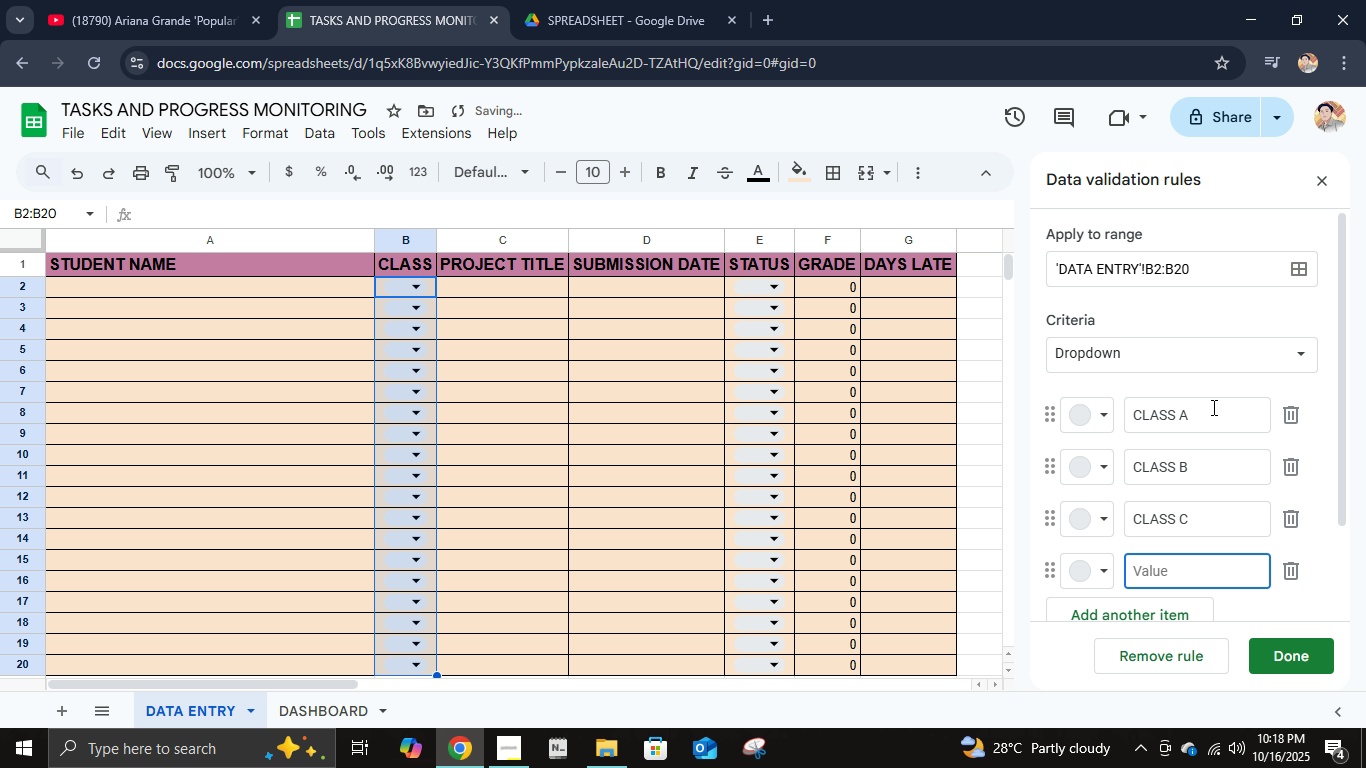 
type(CLL)
key(Backspace)
type(AS )
key(Backspace)
type(S D)
 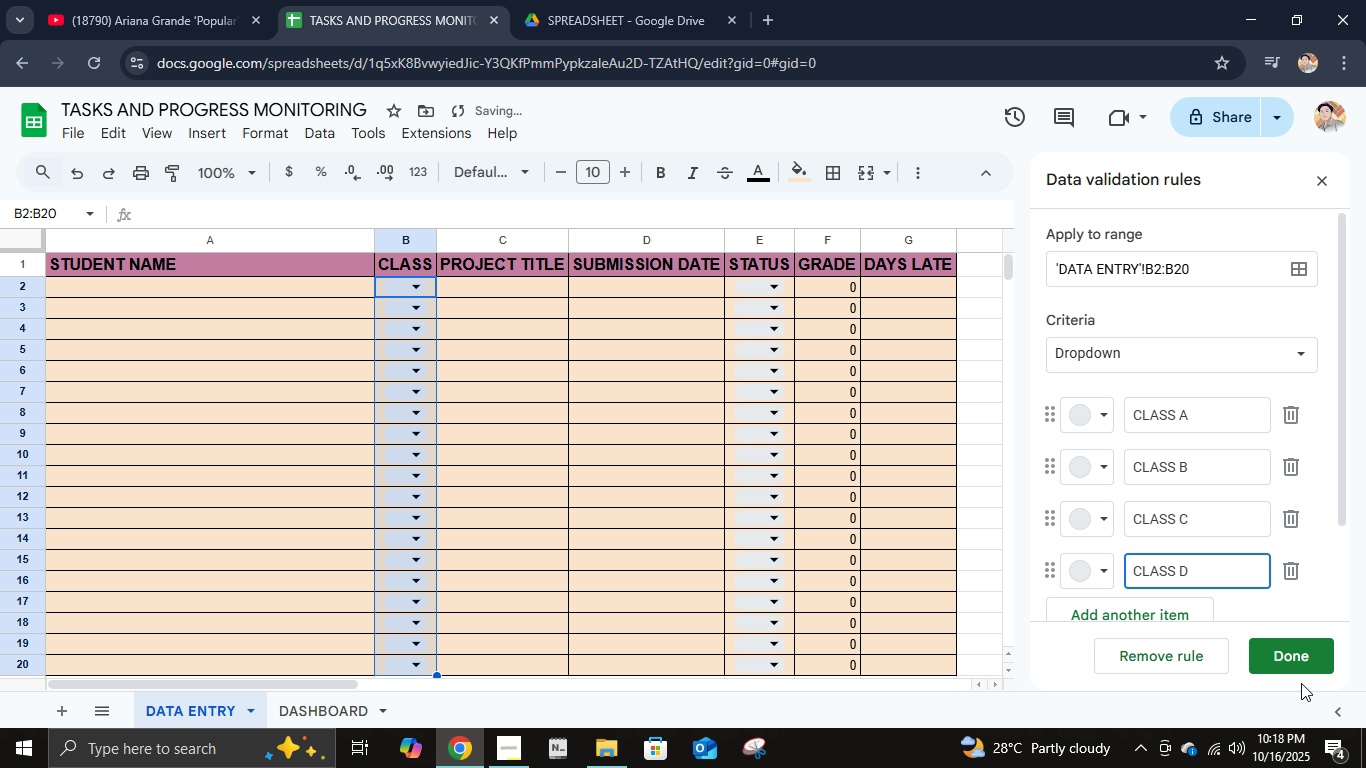 
left_click([1296, 657])
 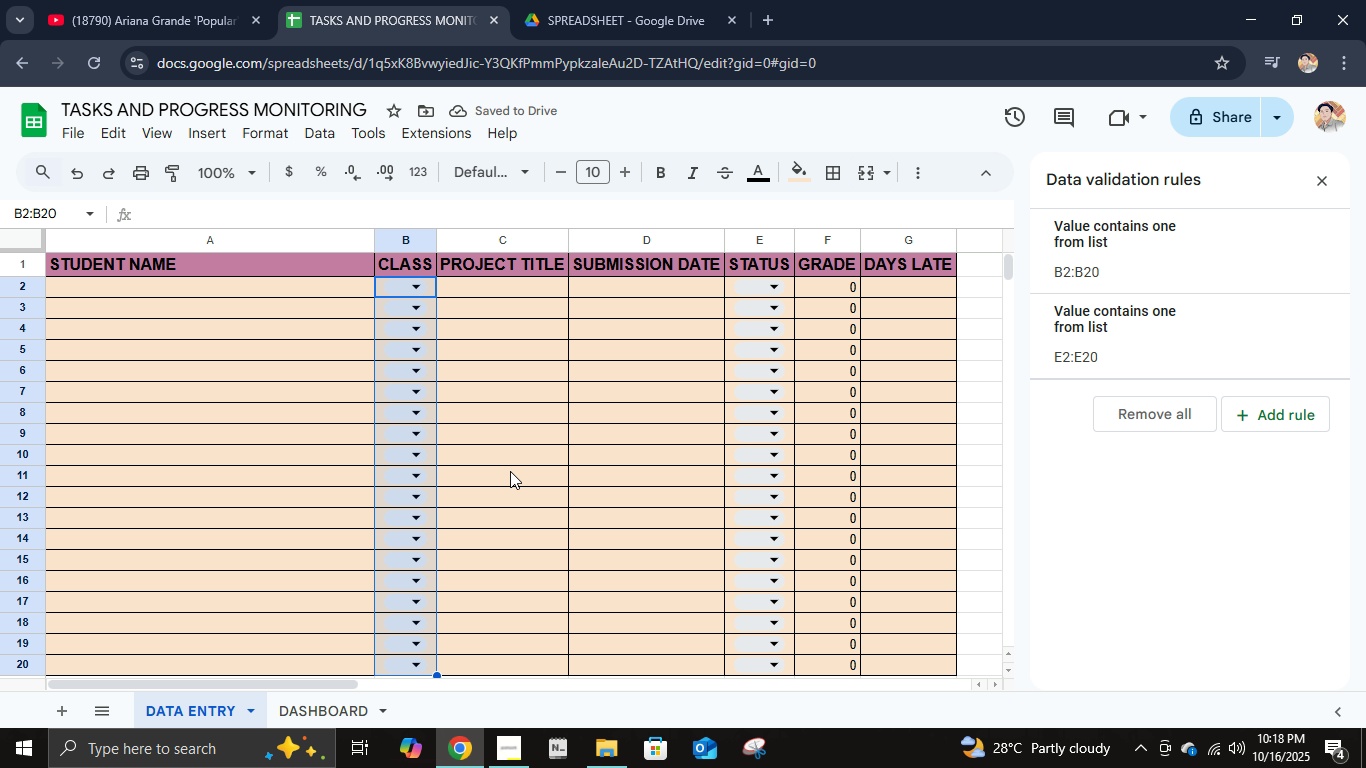 
left_click([289, 720])
 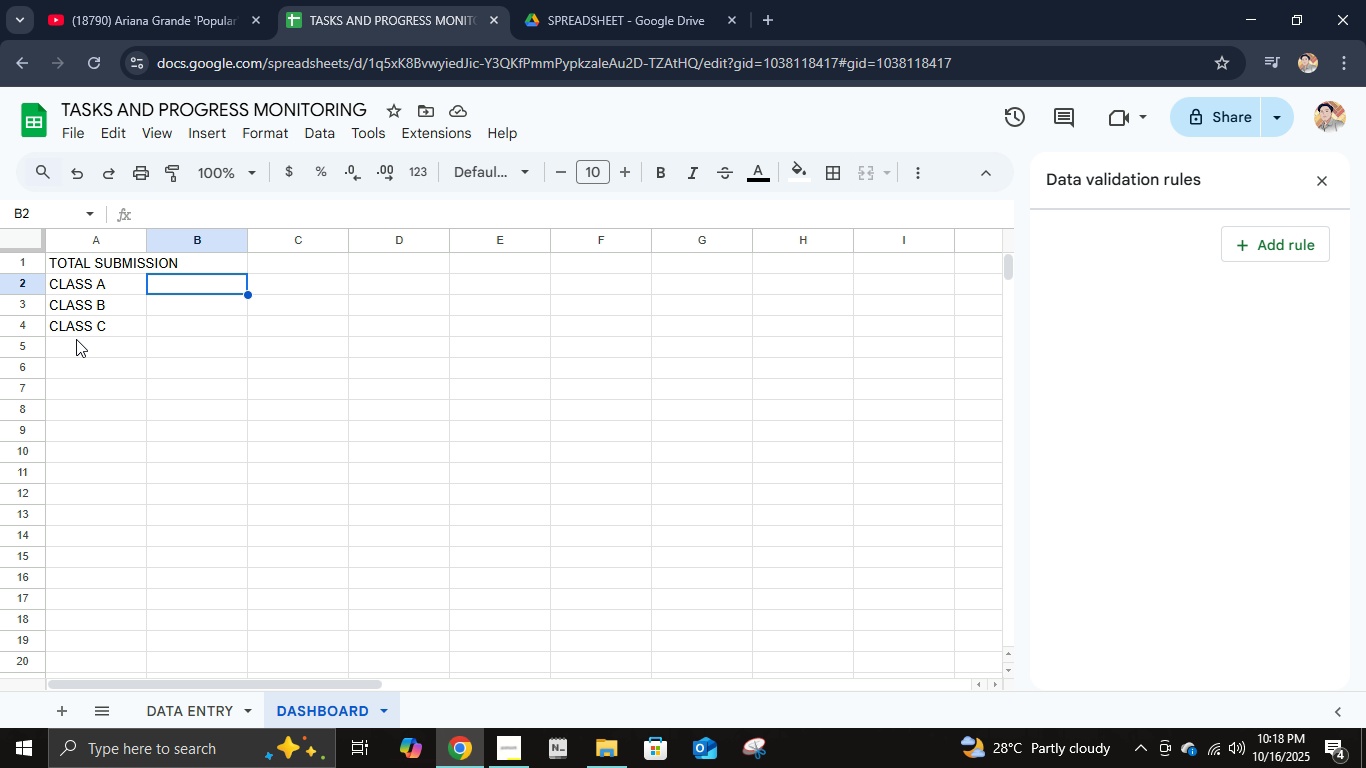 
left_click([76, 339])
 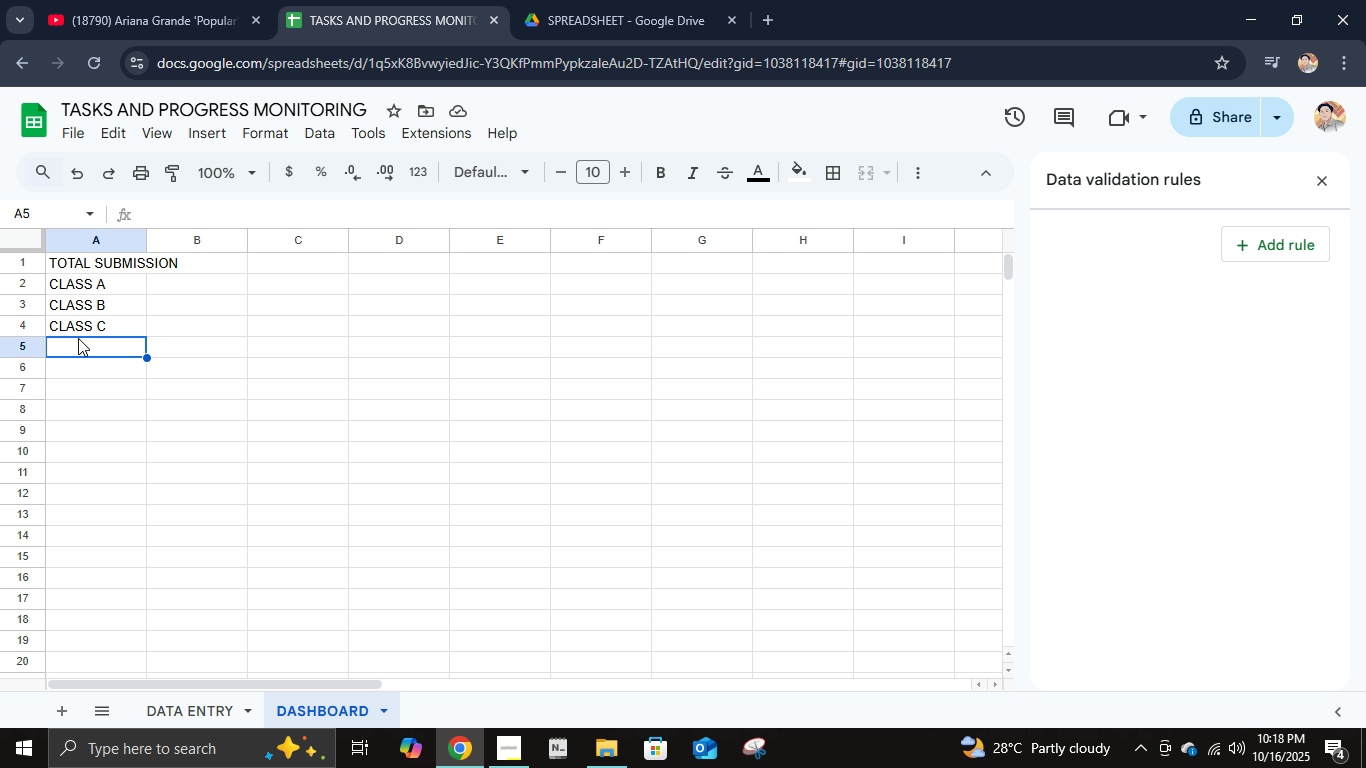 
type(CLASS D)
 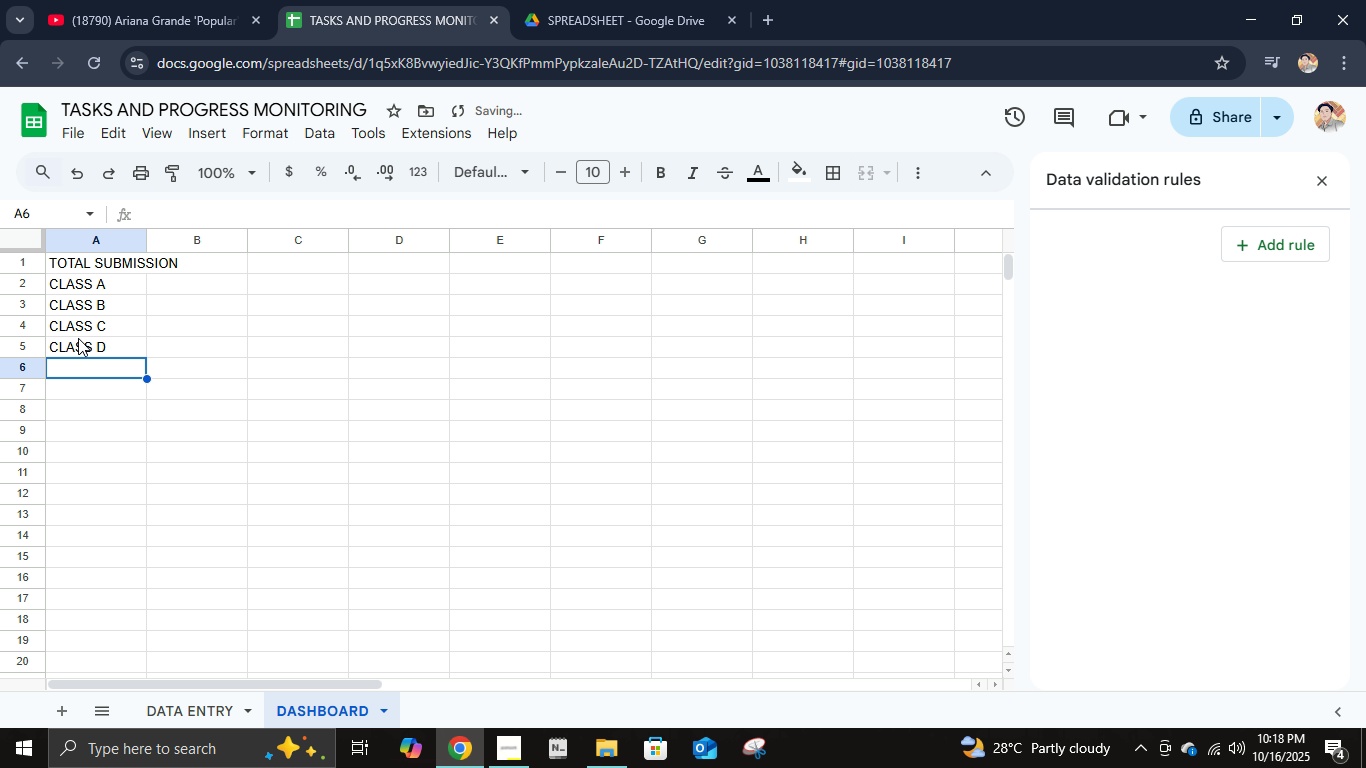 
key(Enter)
 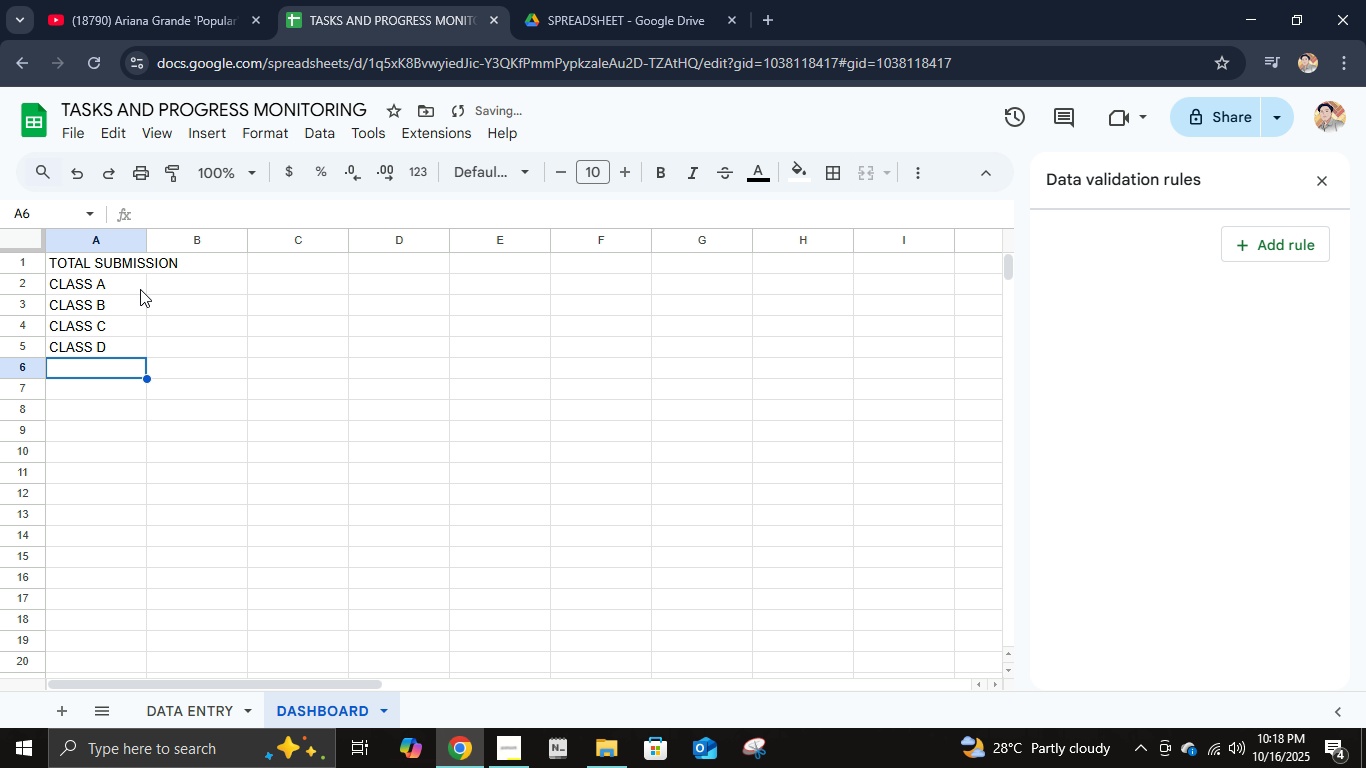 
left_click([158, 297])
 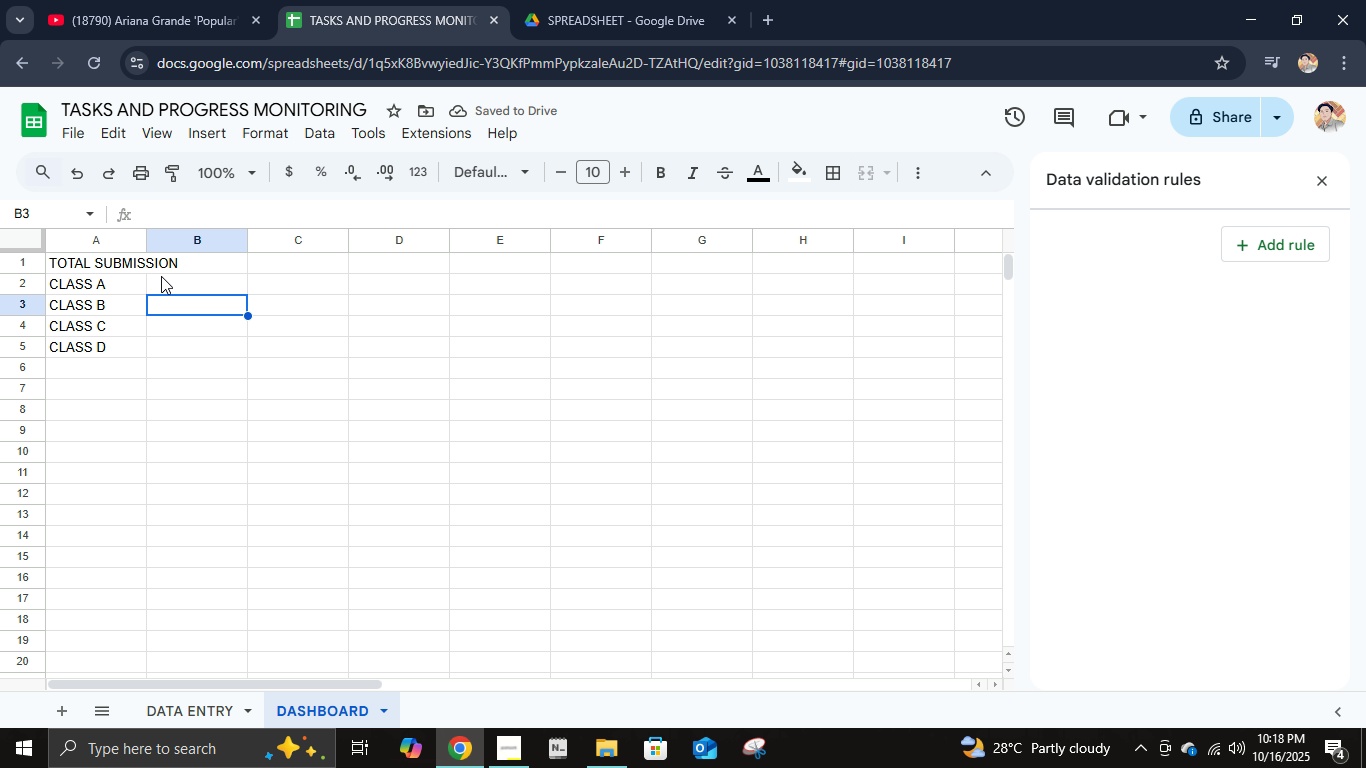 
left_click([161, 276])
 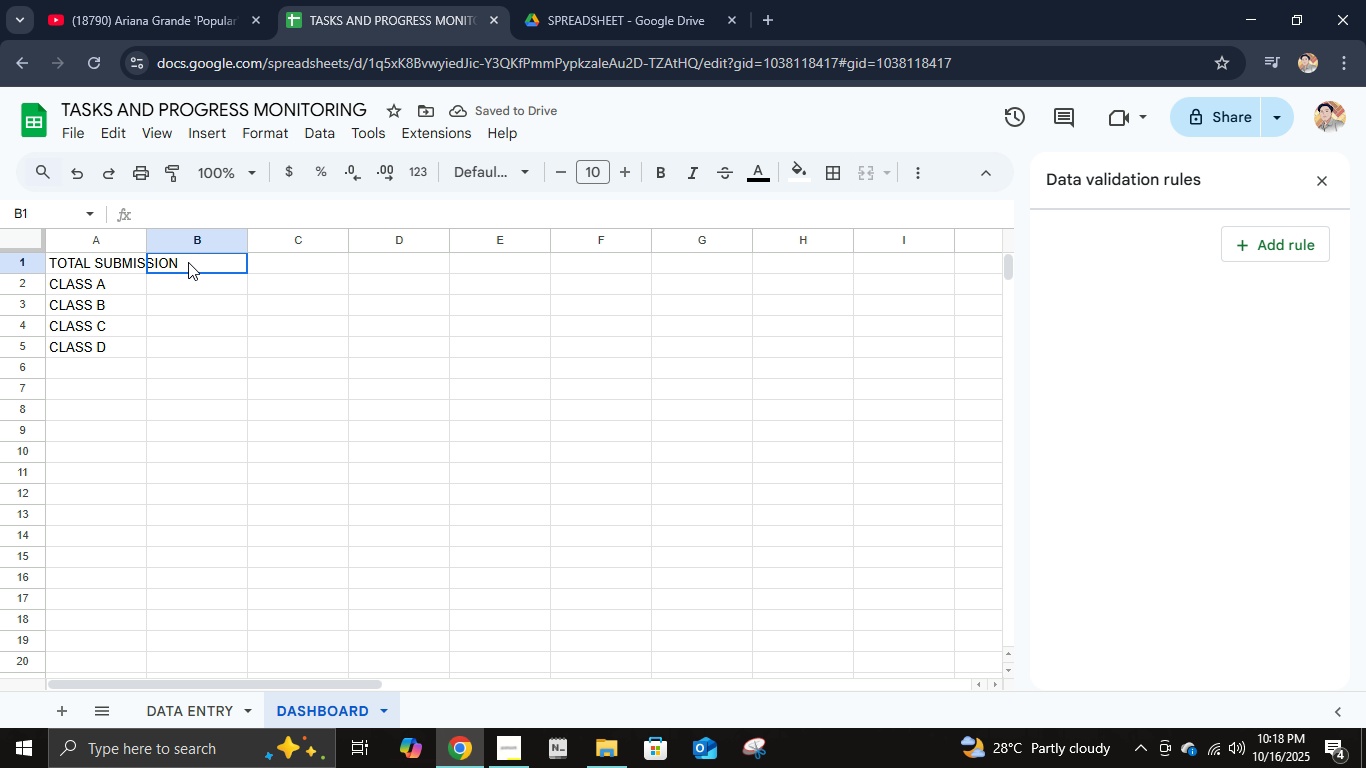 
left_click([188, 262])
 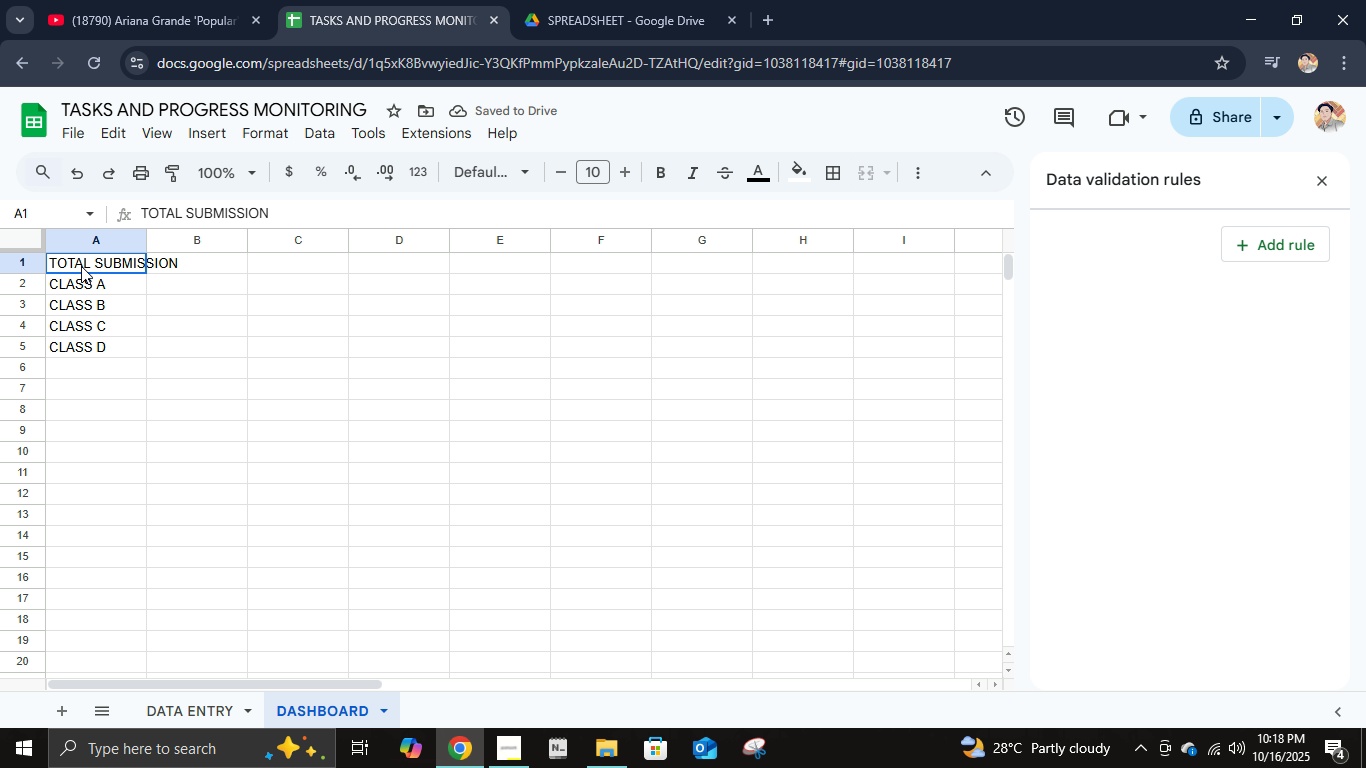 
left_click([81, 266])
 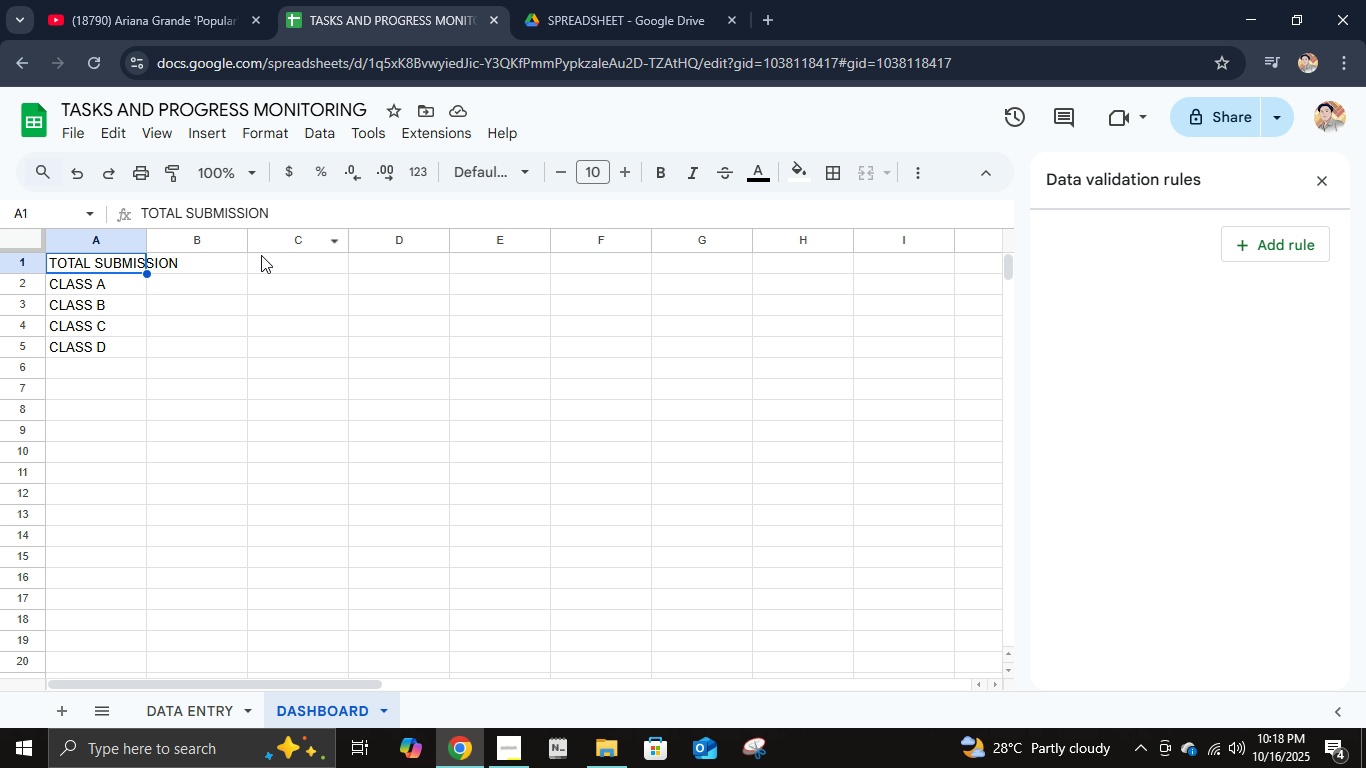 
left_click([234, 267])
 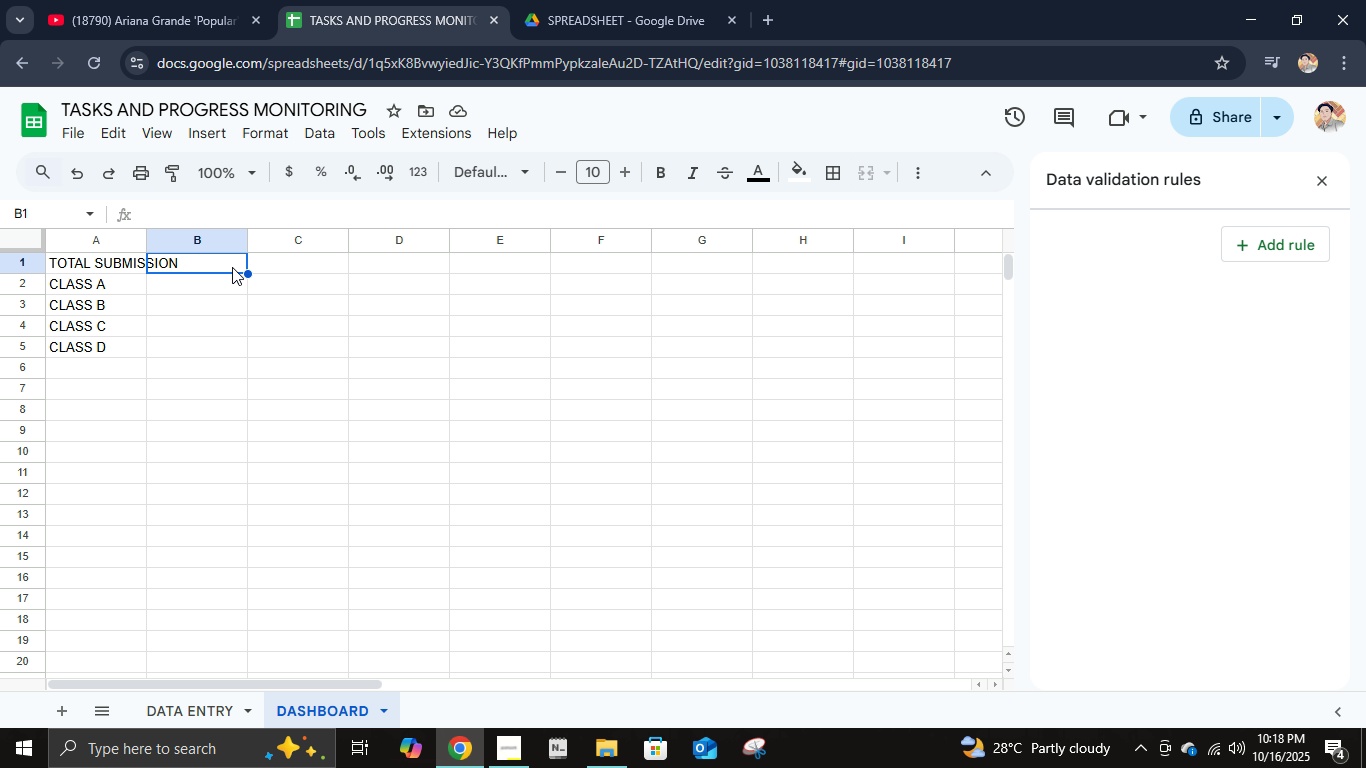 
type(=SUM(B2:B5))
 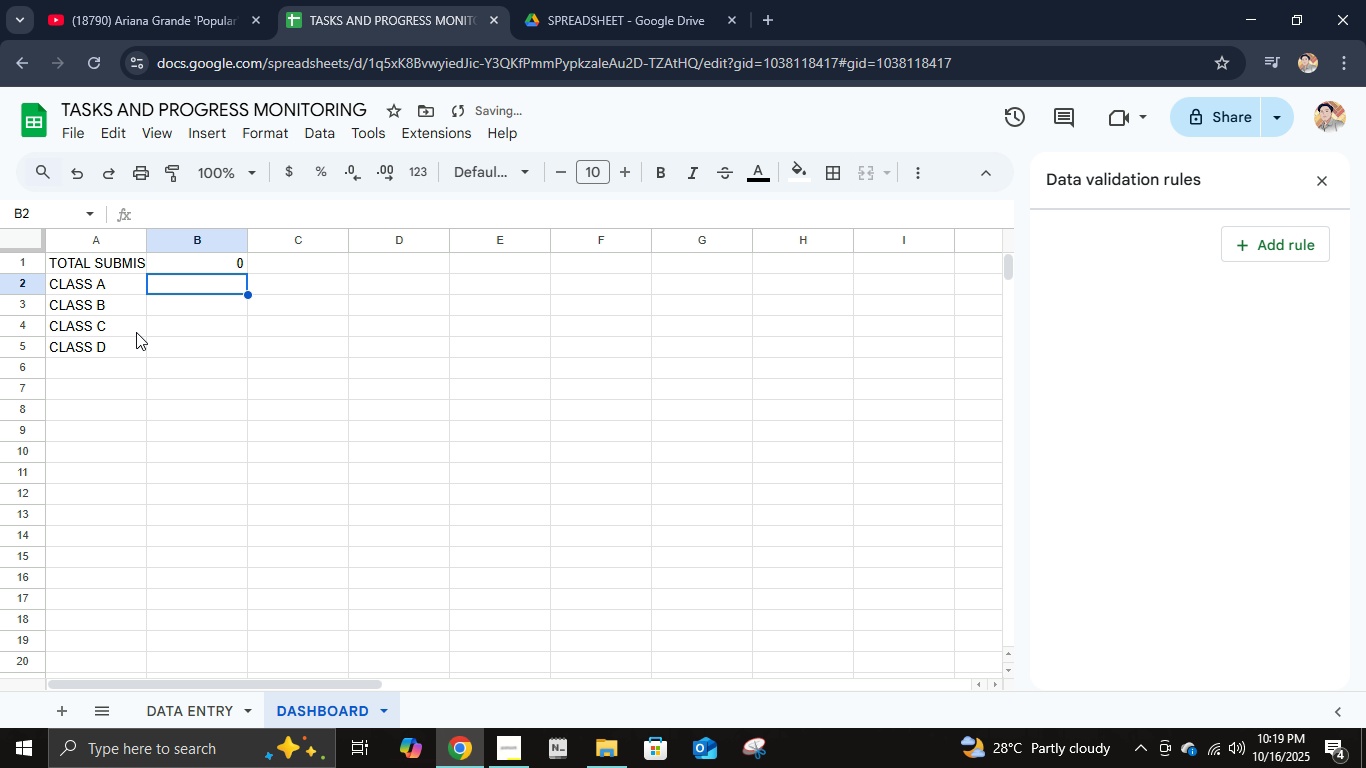 
 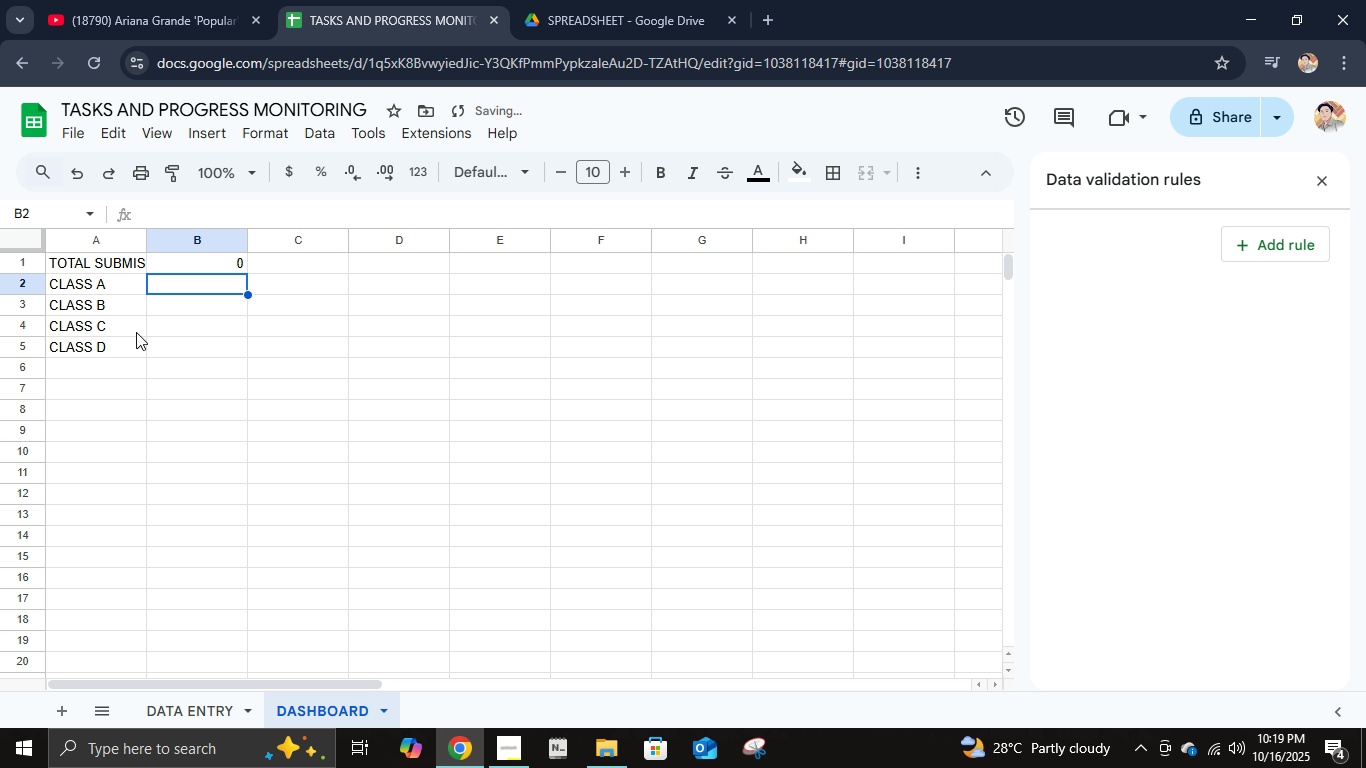 
key(Enter)
 